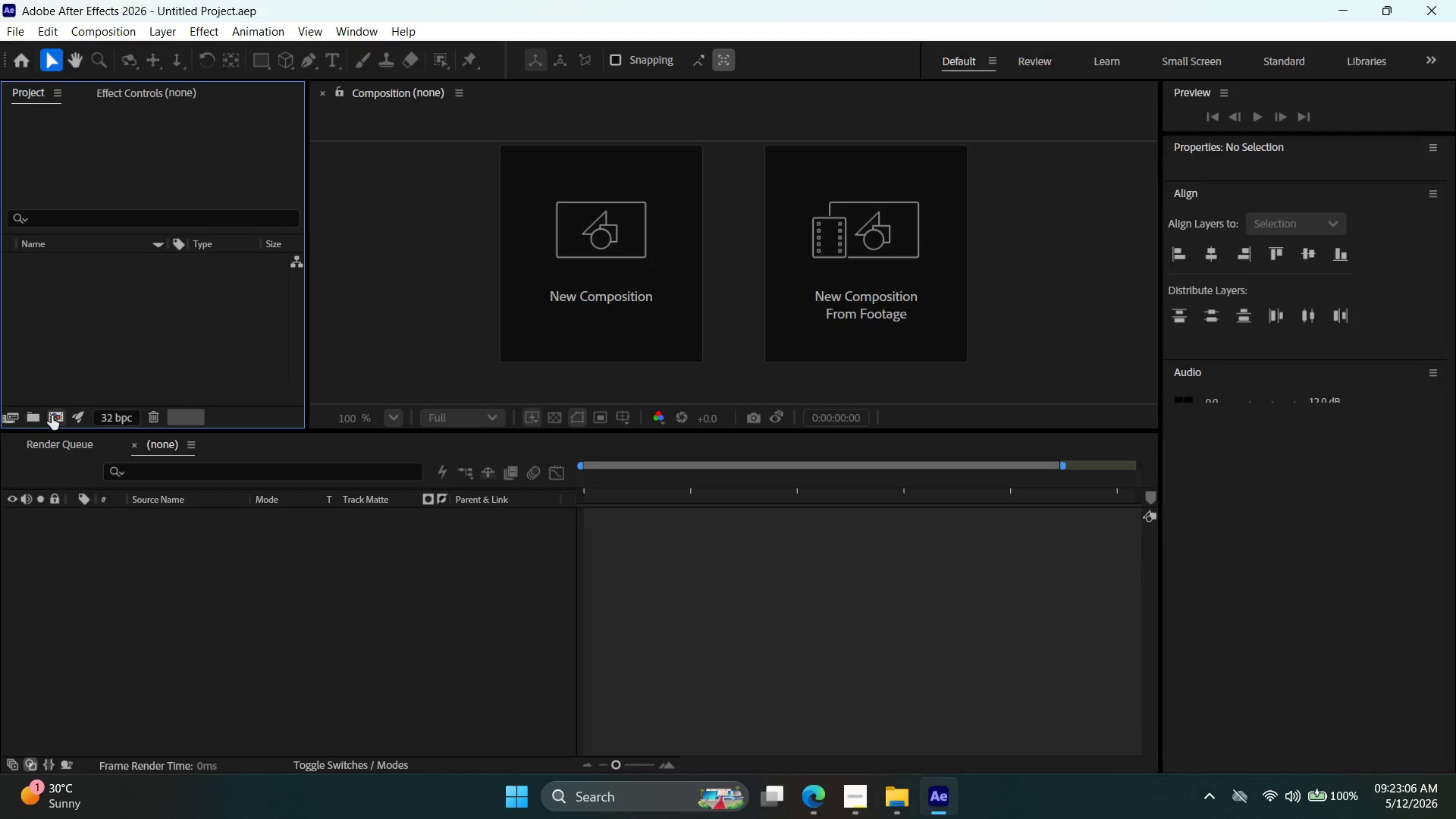 
wait(18.5)
 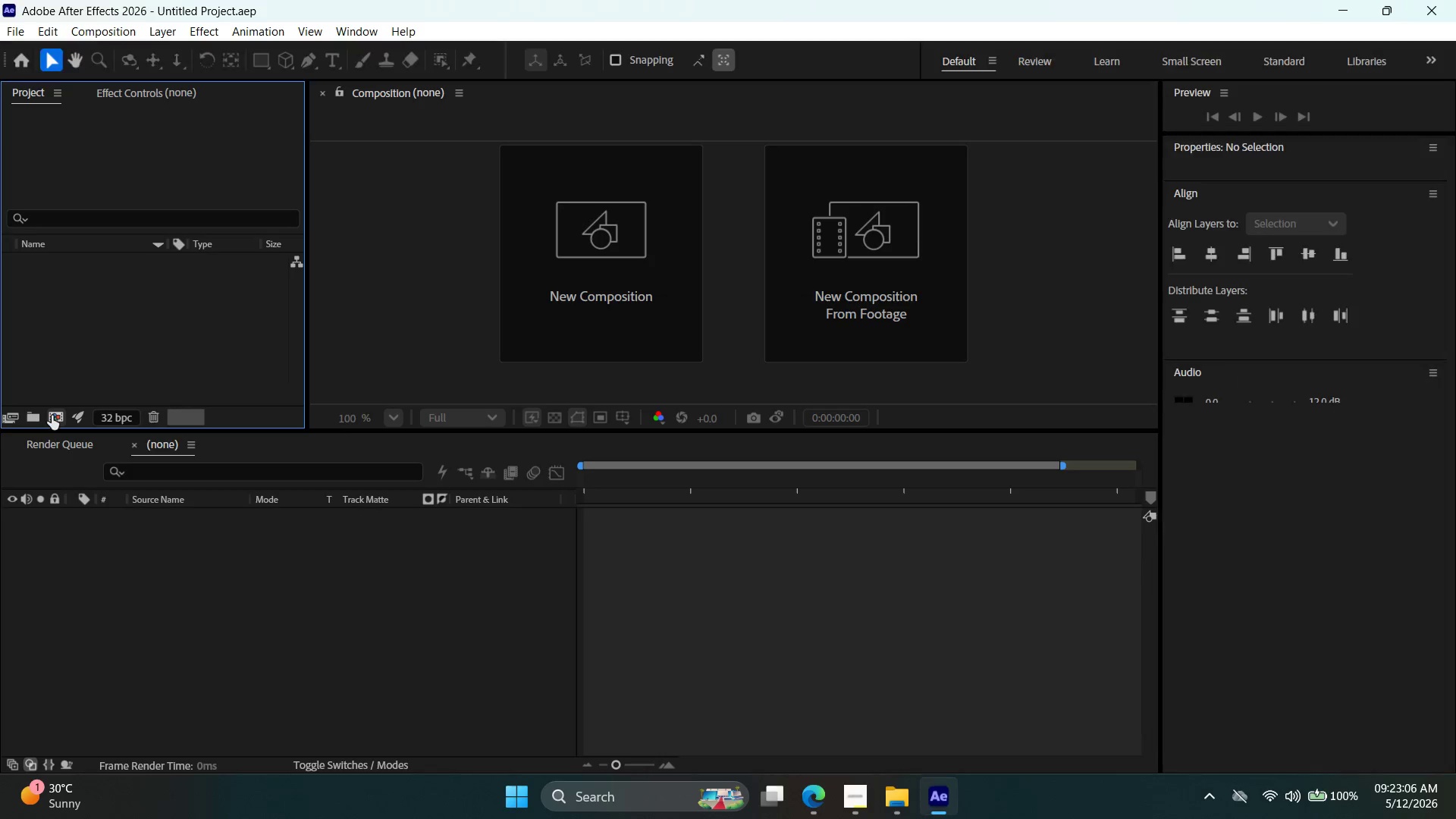 
left_click([88, 190])
 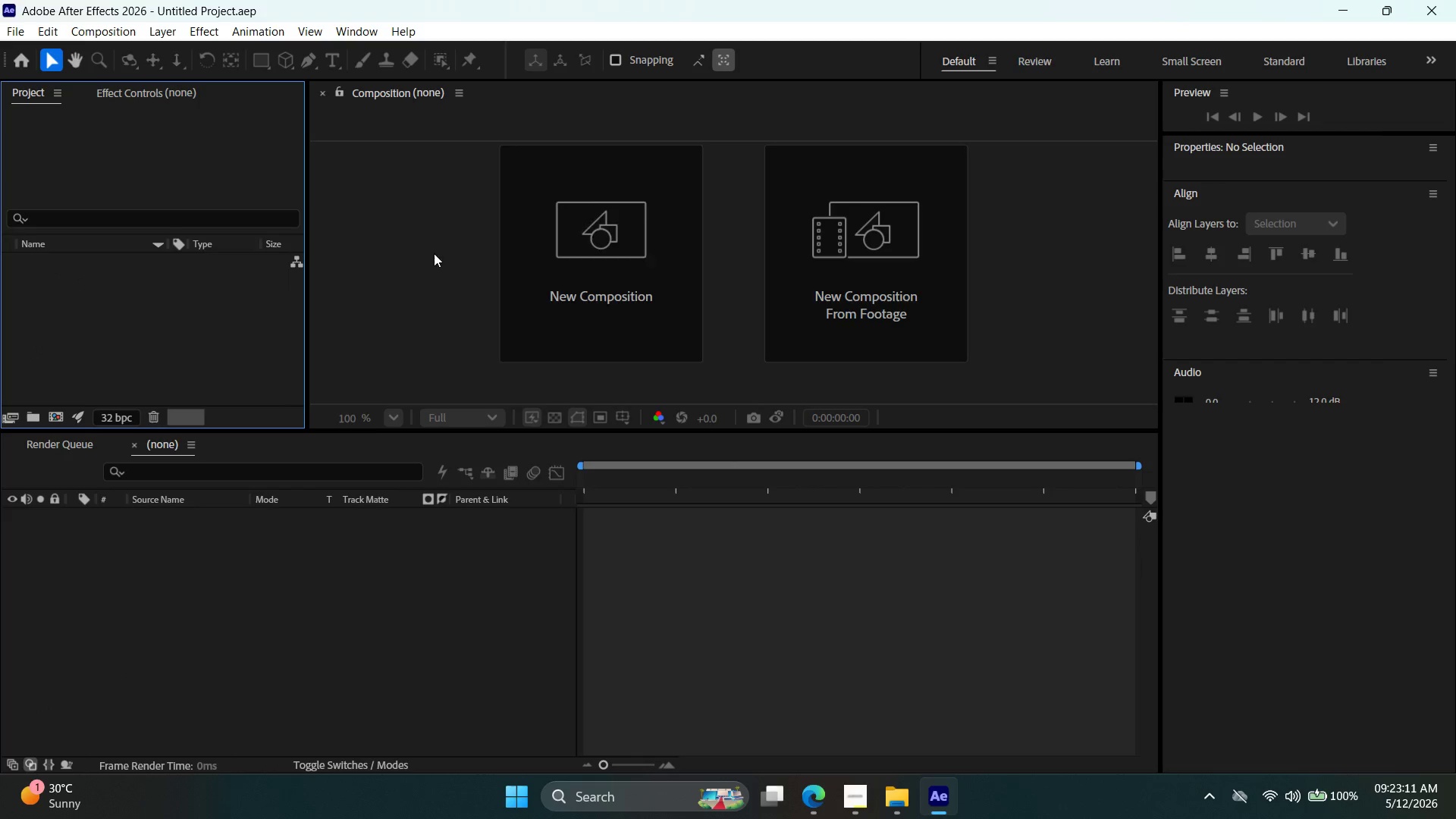 
left_click([595, 260])
 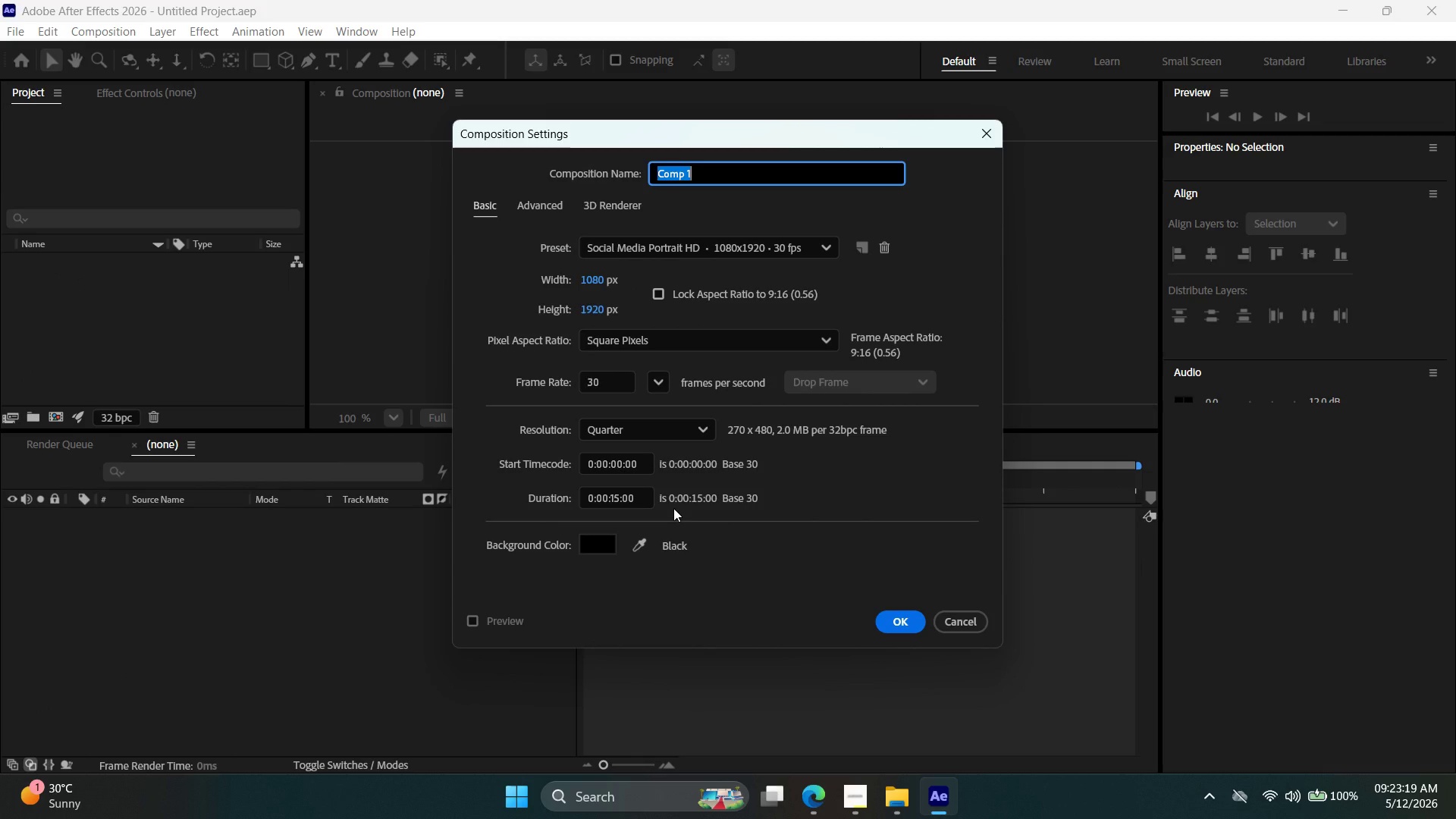 
wait(12.19)
 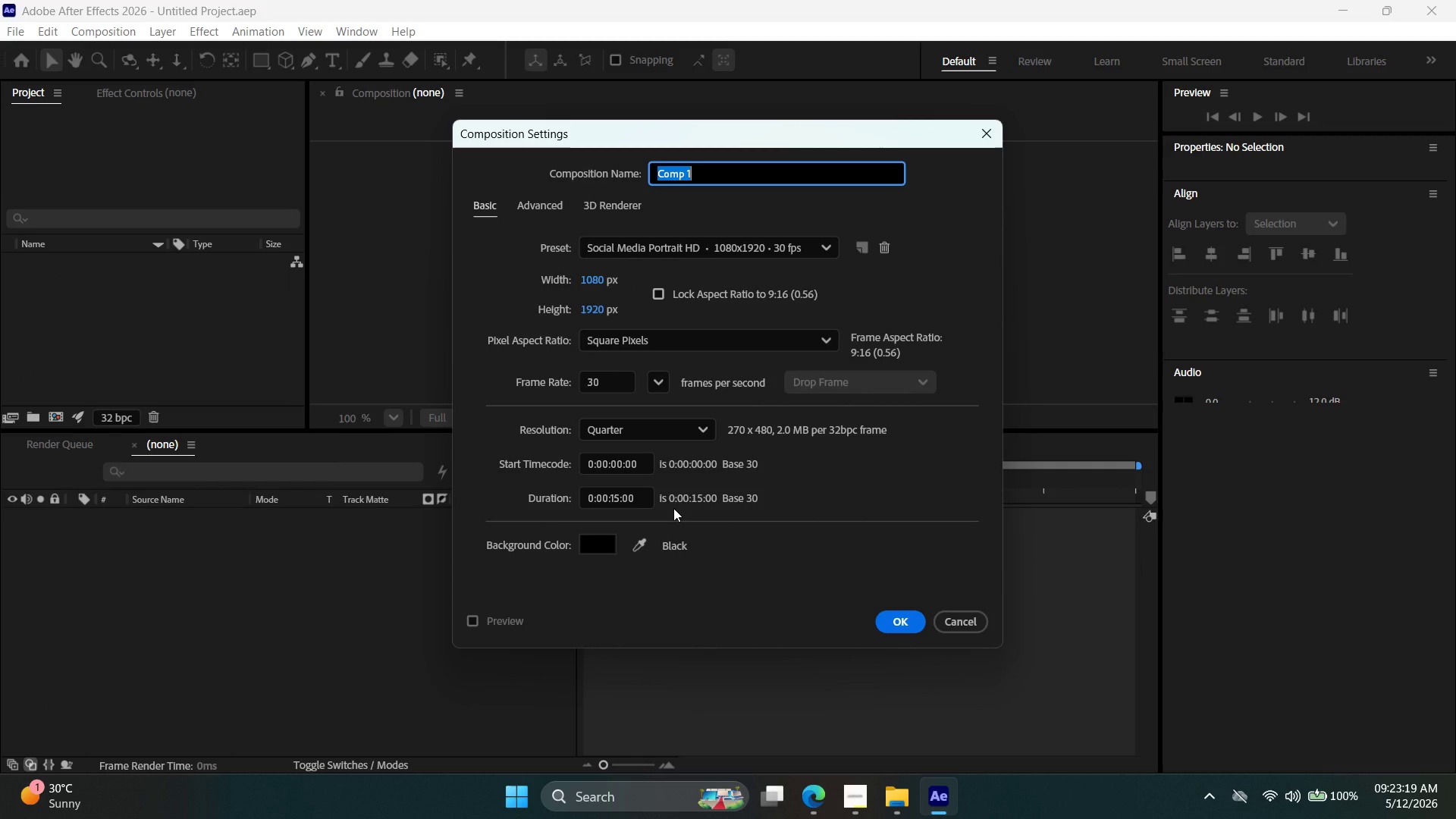 
left_click([1031, 565])
 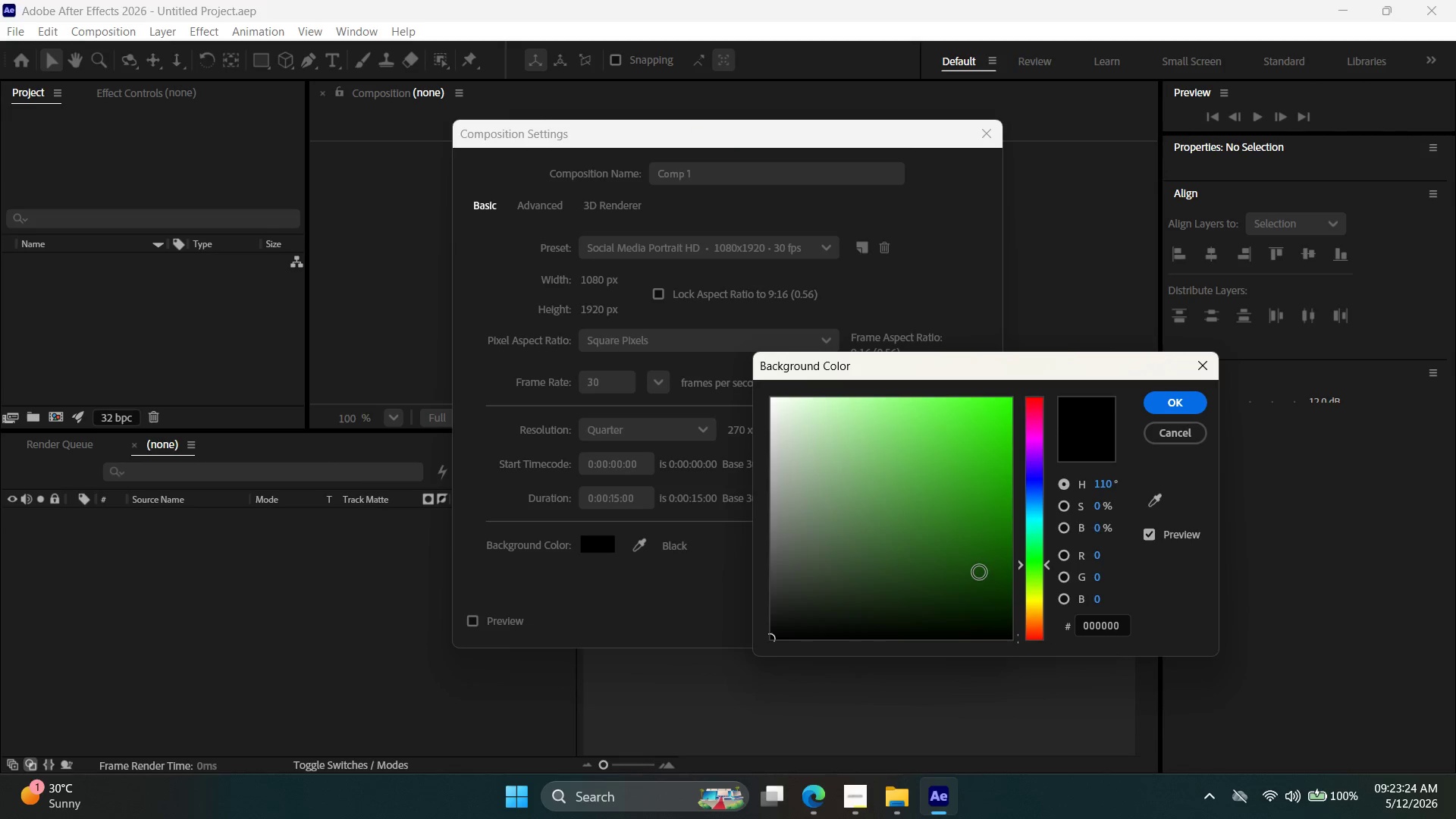 
left_click_drag(start_coordinate=[981, 573], to_coordinate=[1017, 581])
 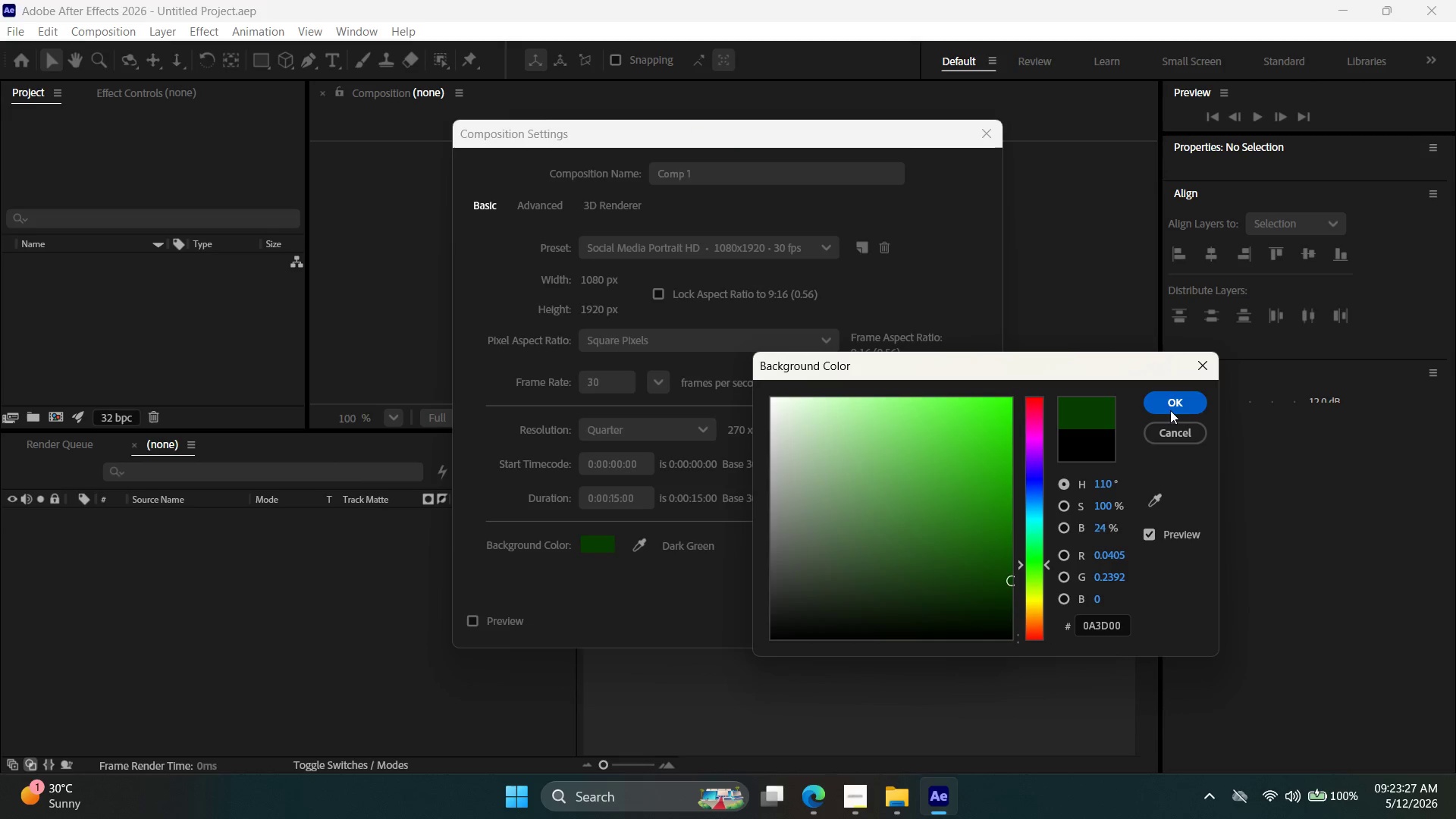 
left_click([1172, 407])
 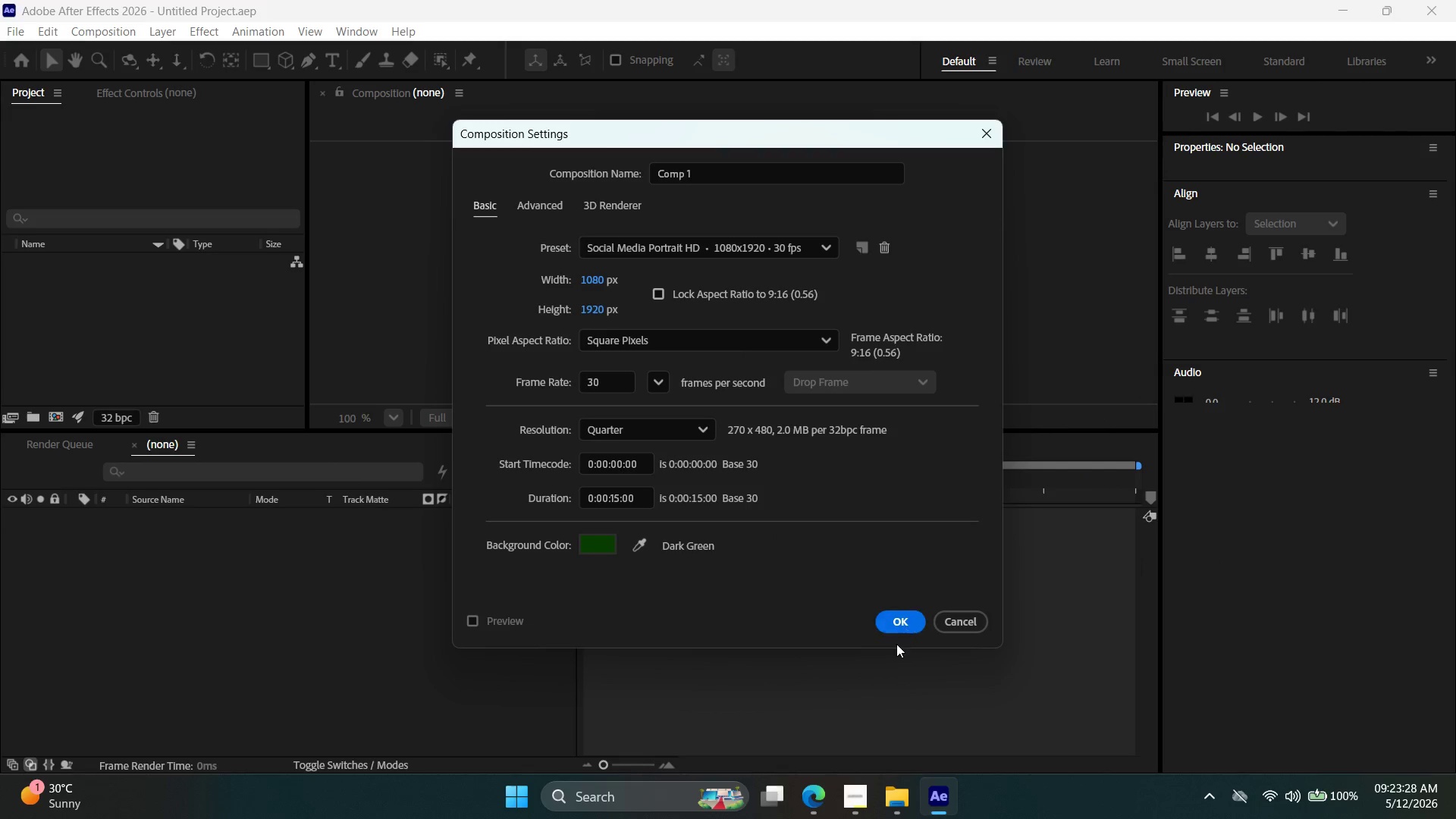 
left_click([901, 620])
 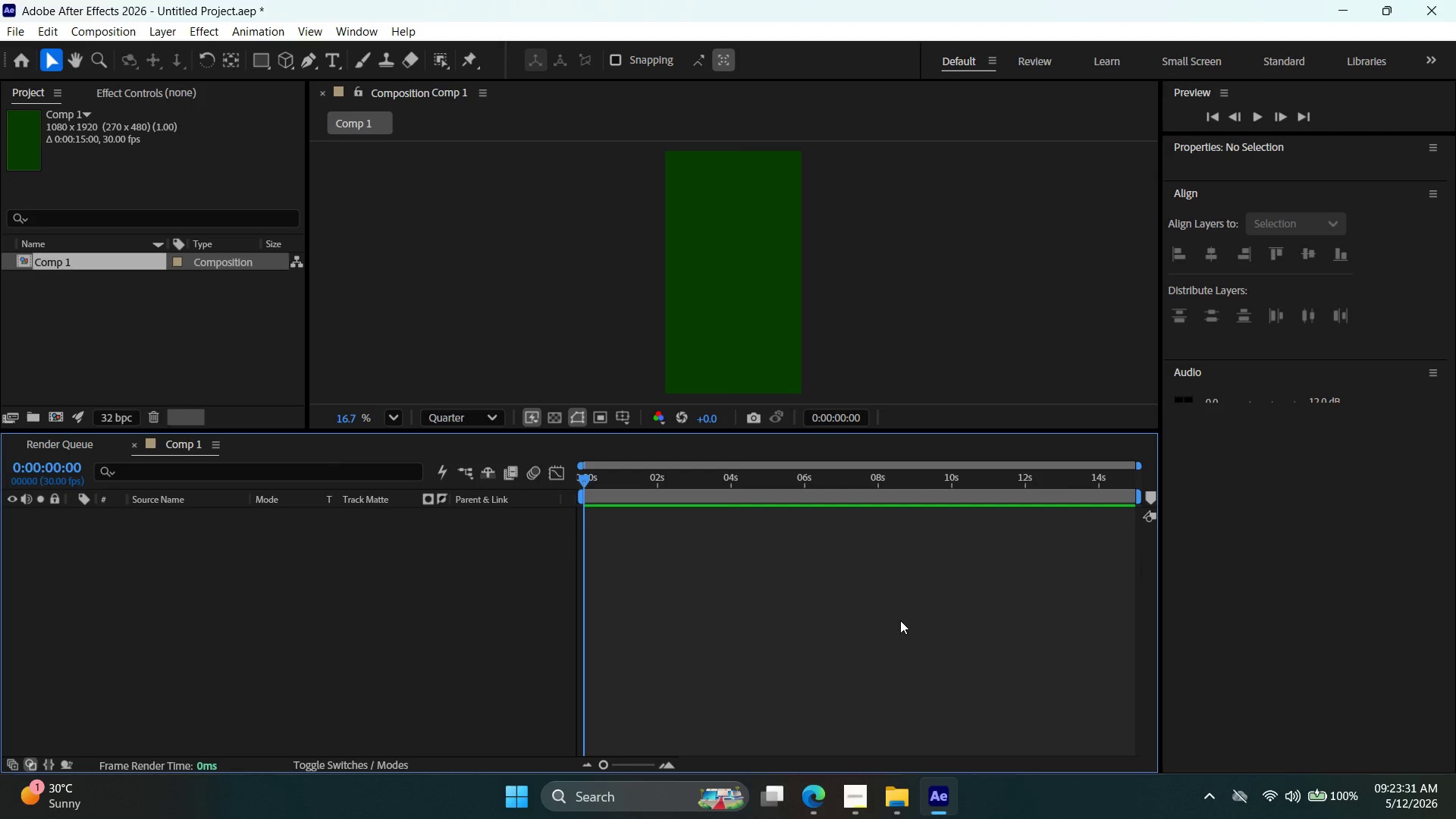 
key(Control+Z)
 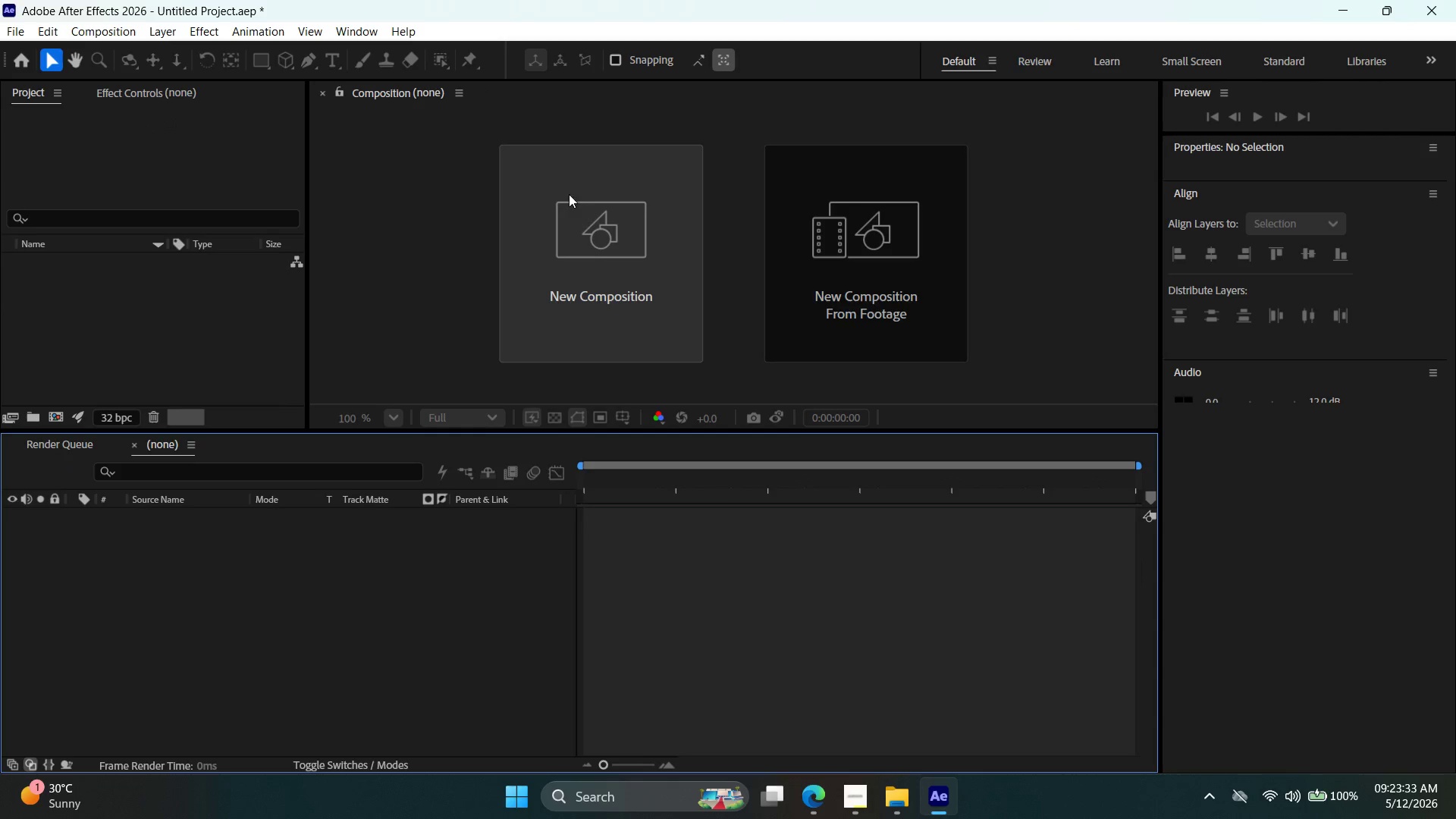 
left_click([588, 241])
 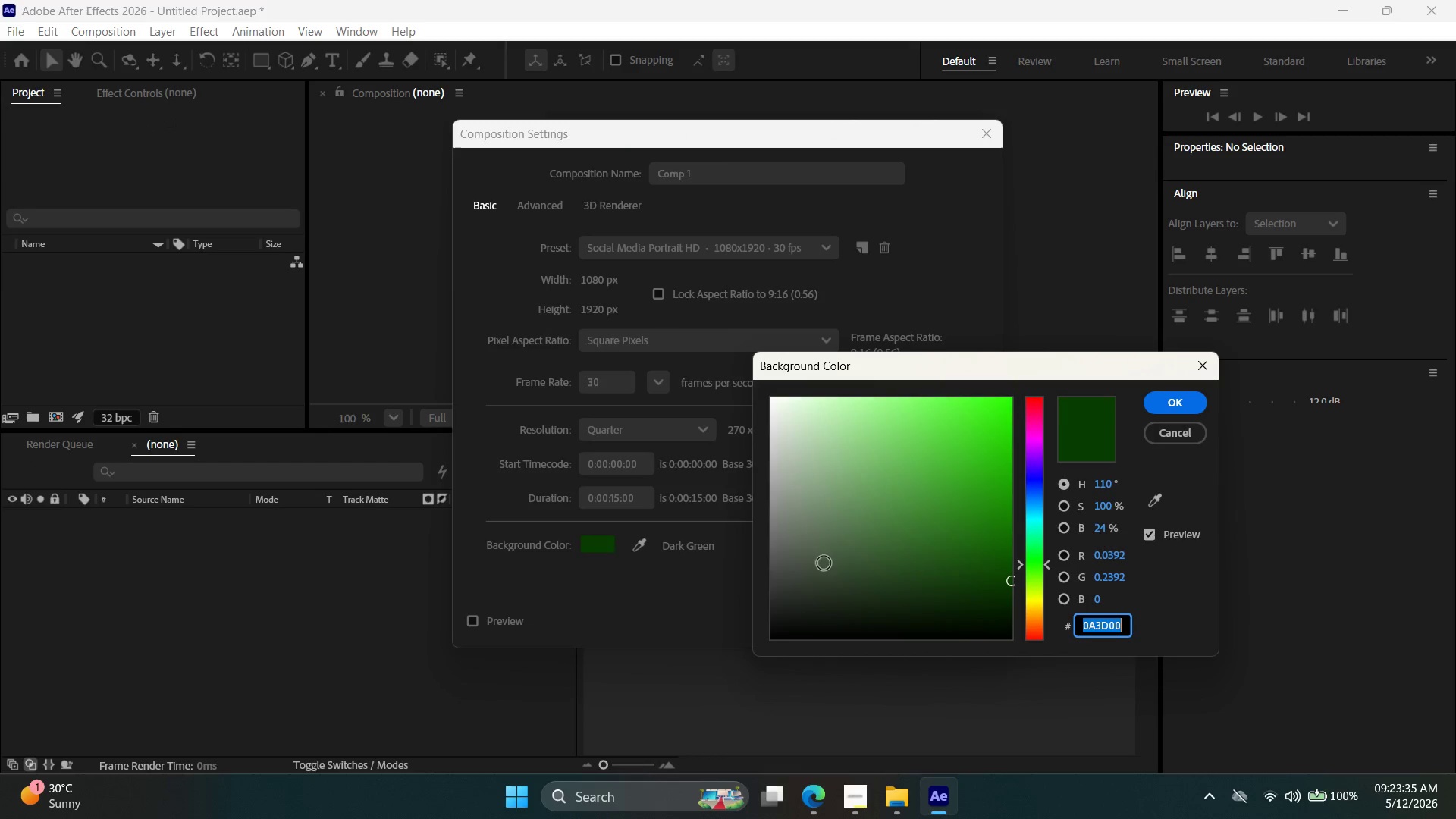 
left_click([1011, 595])
 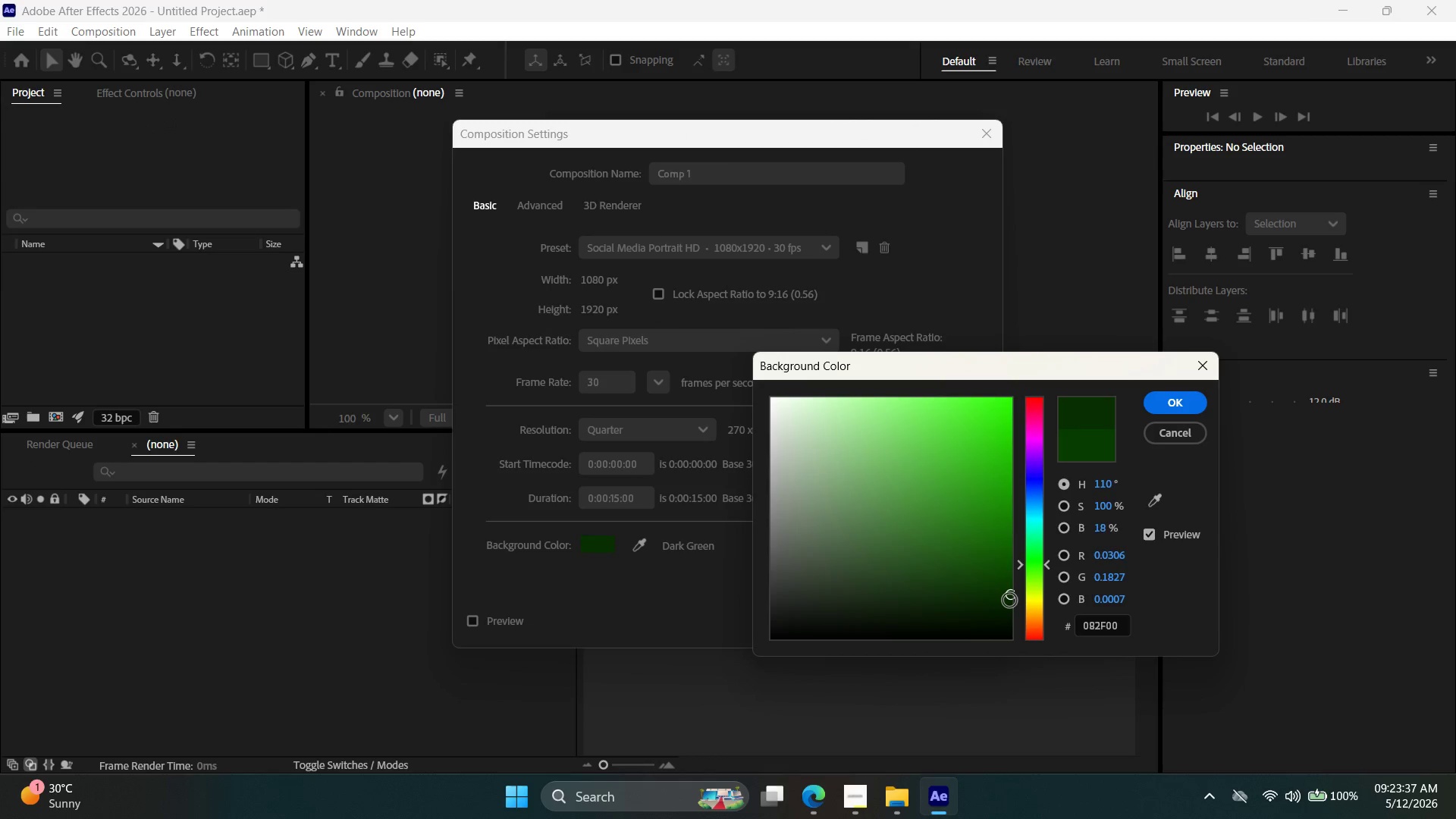 
left_click([1010, 601])
 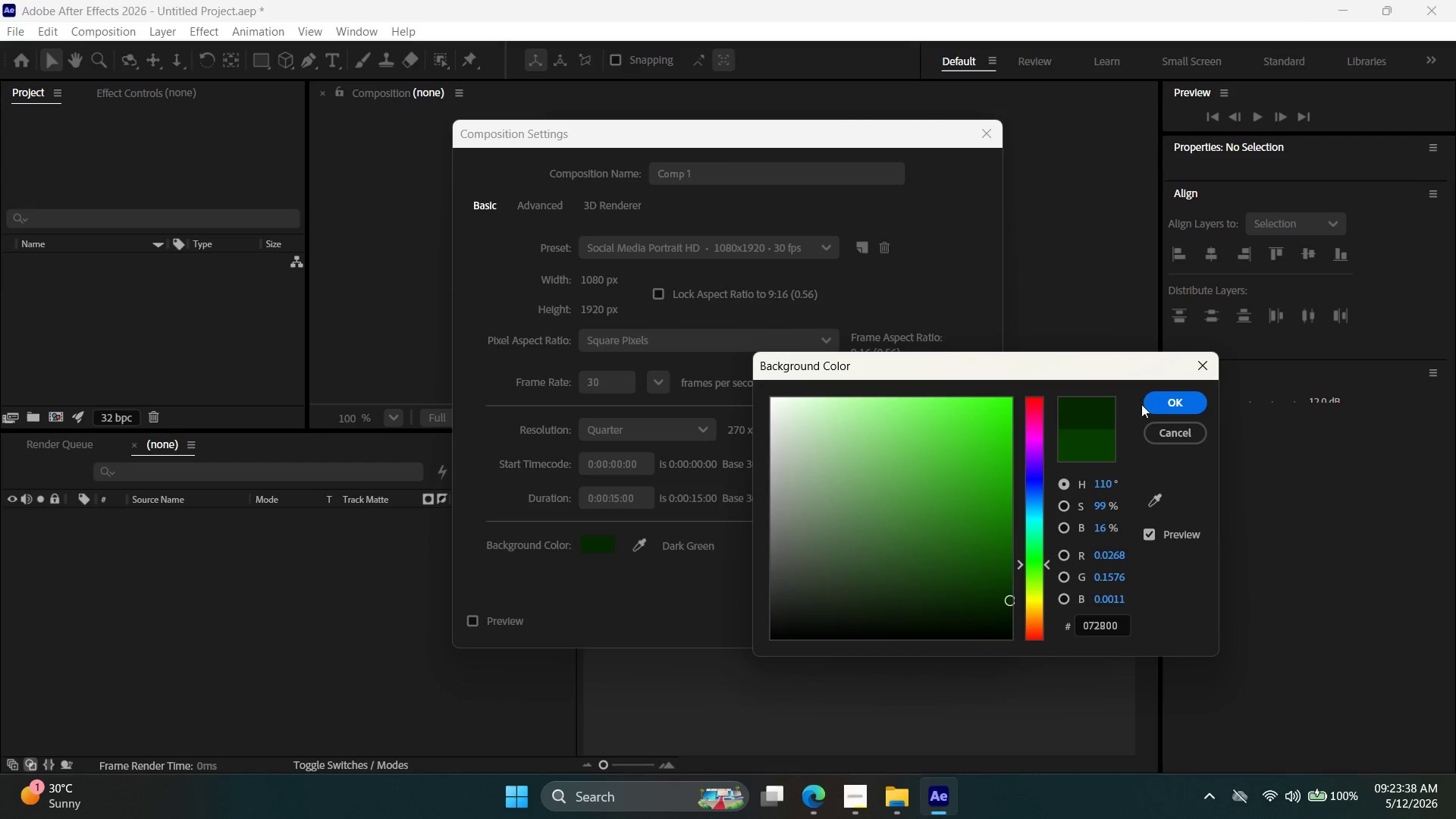 
left_click([1160, 401])
 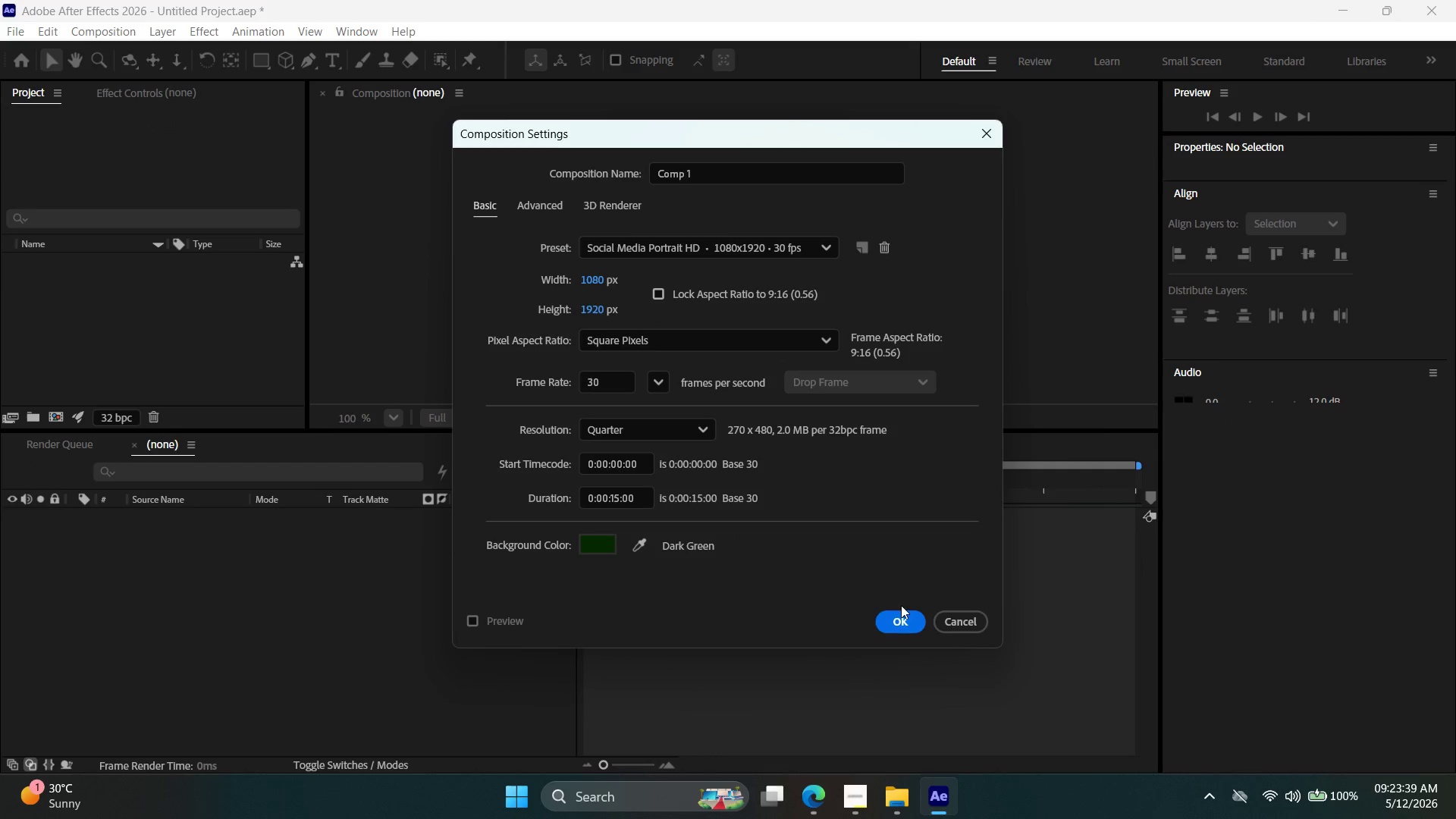 
left_click([908, 617])
 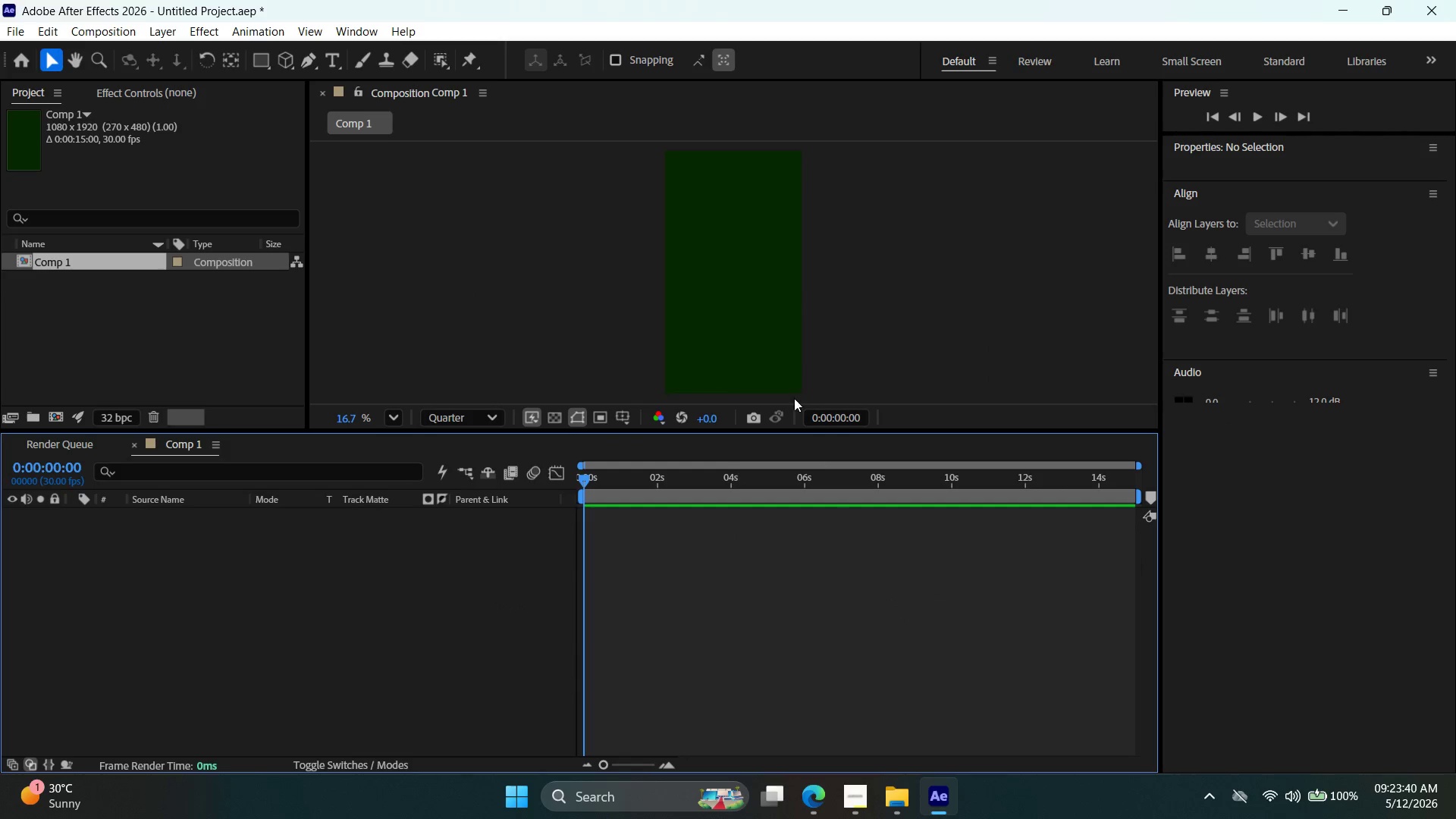 
key(Alt+AltLeft)
 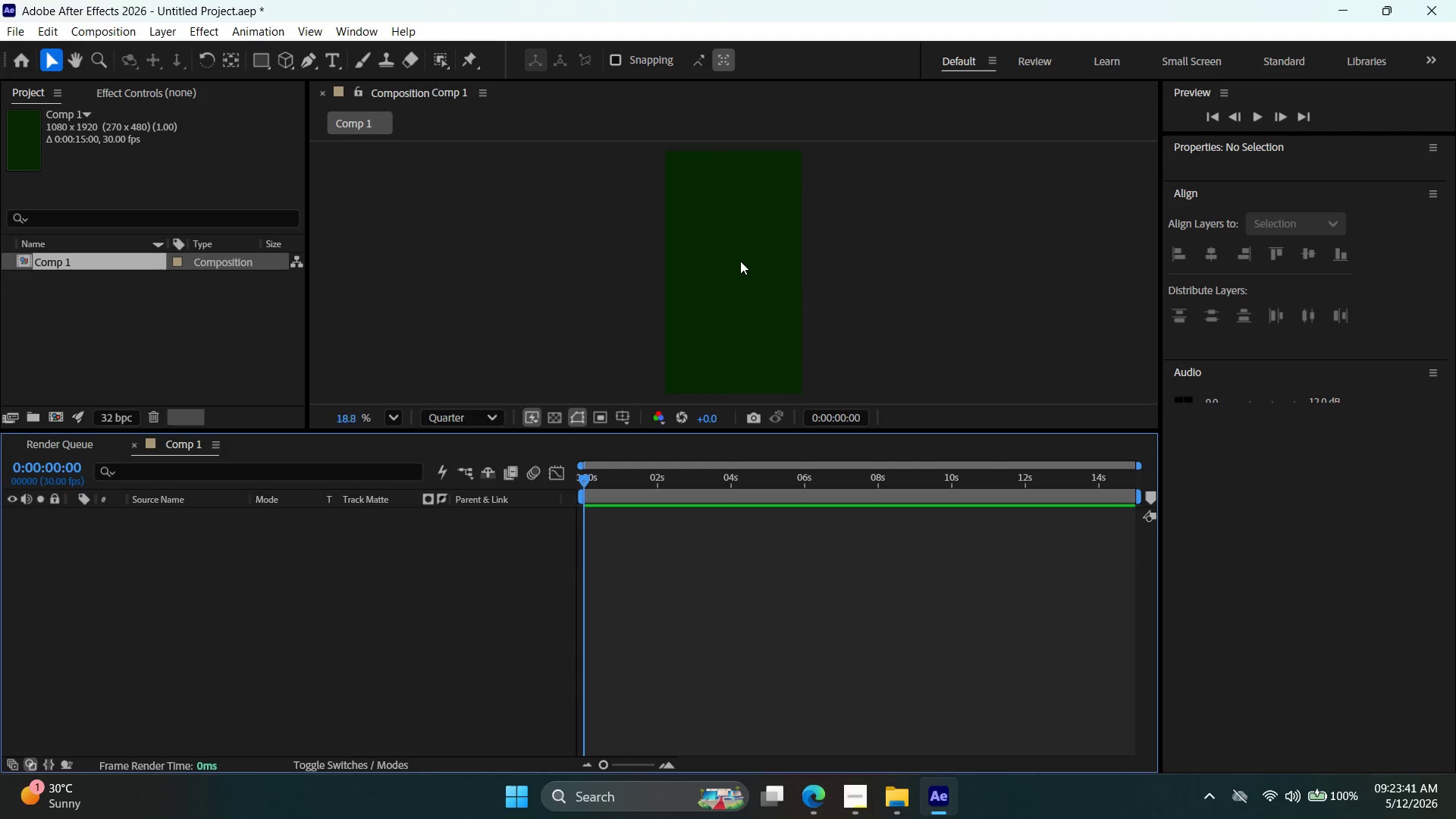 
scroll: coordinate [740, 261], scroll_direction: up, amount: 3.0
 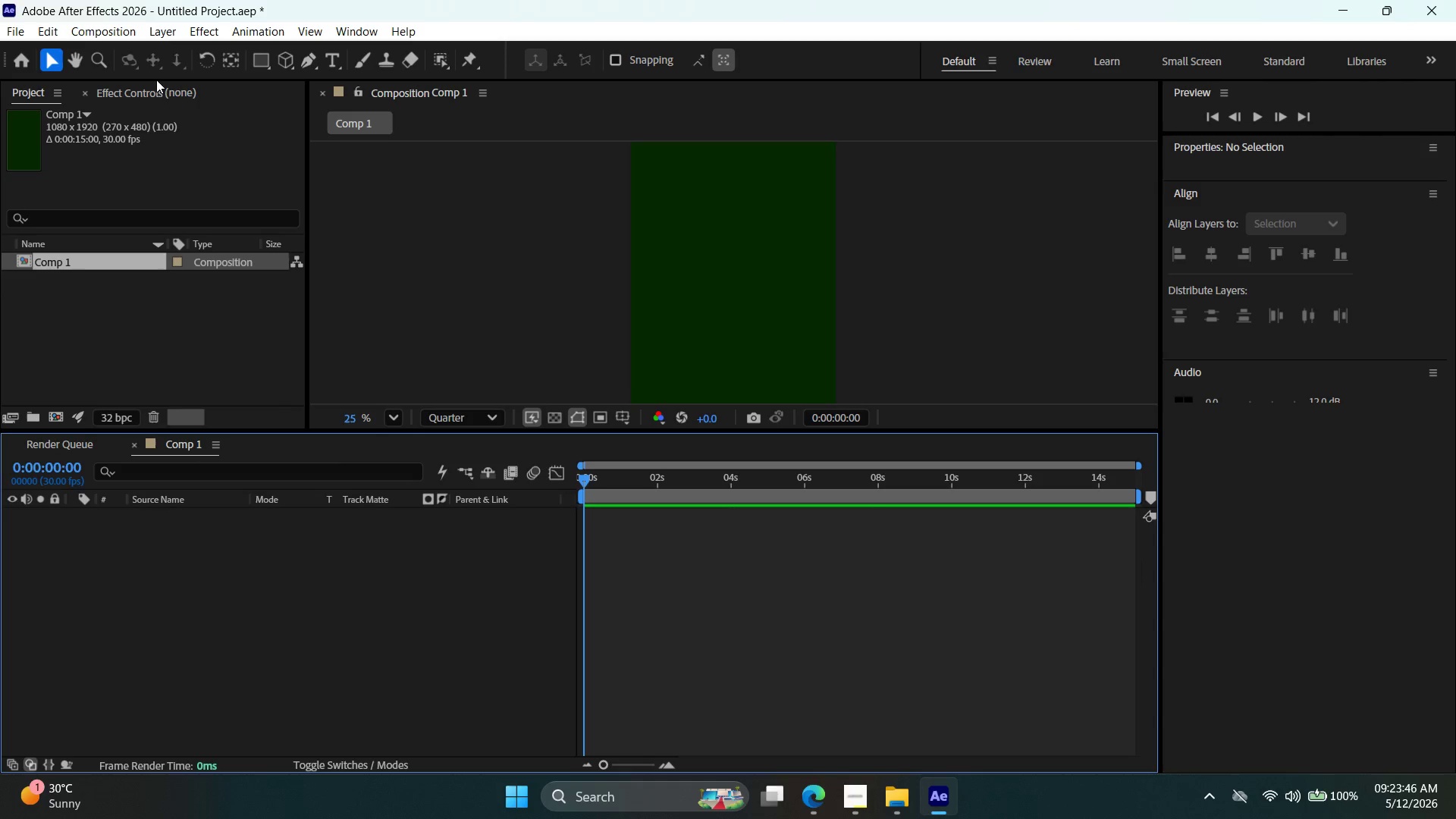 
wait(6.44)
 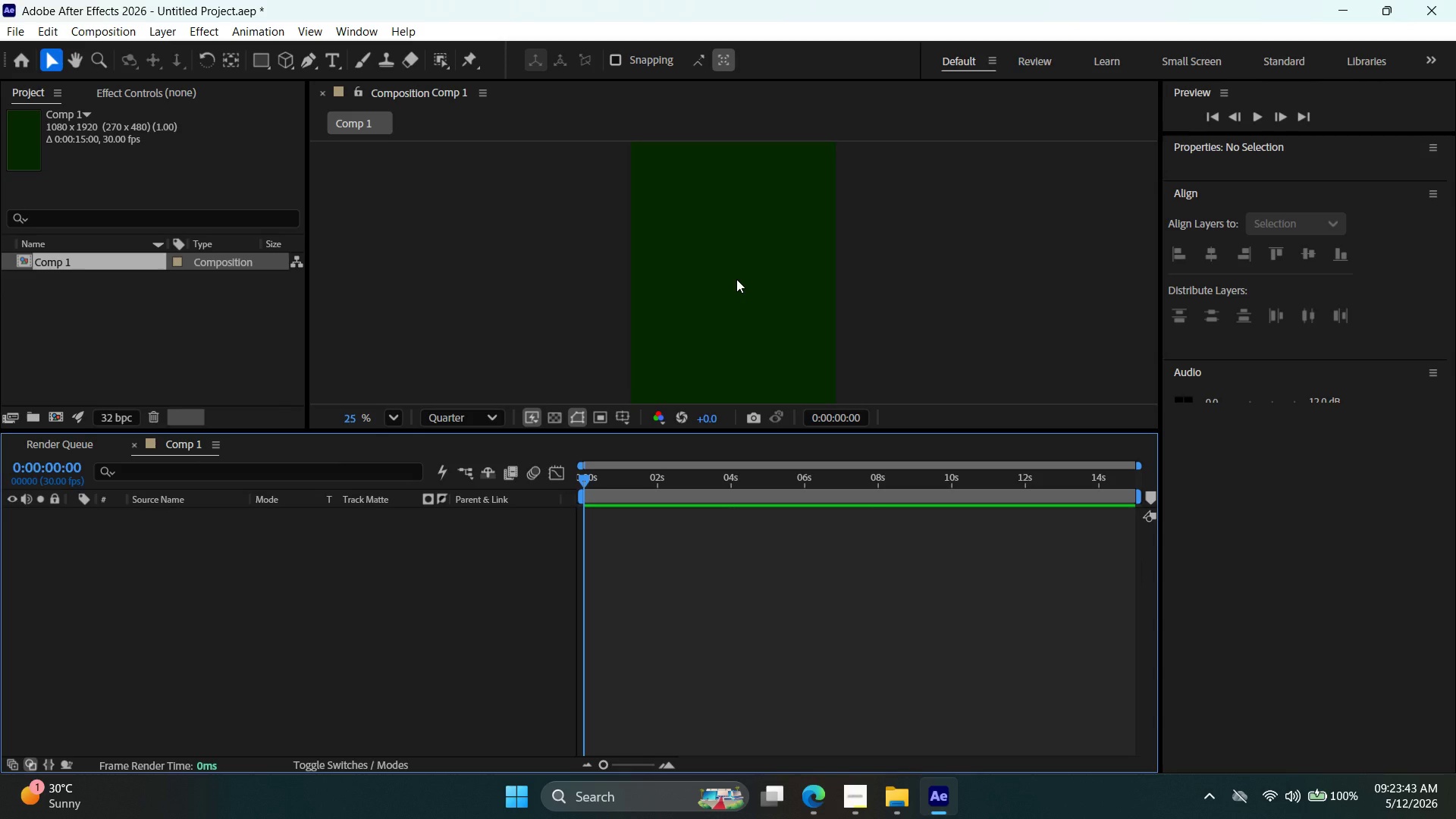 
left_click([163, 27])
 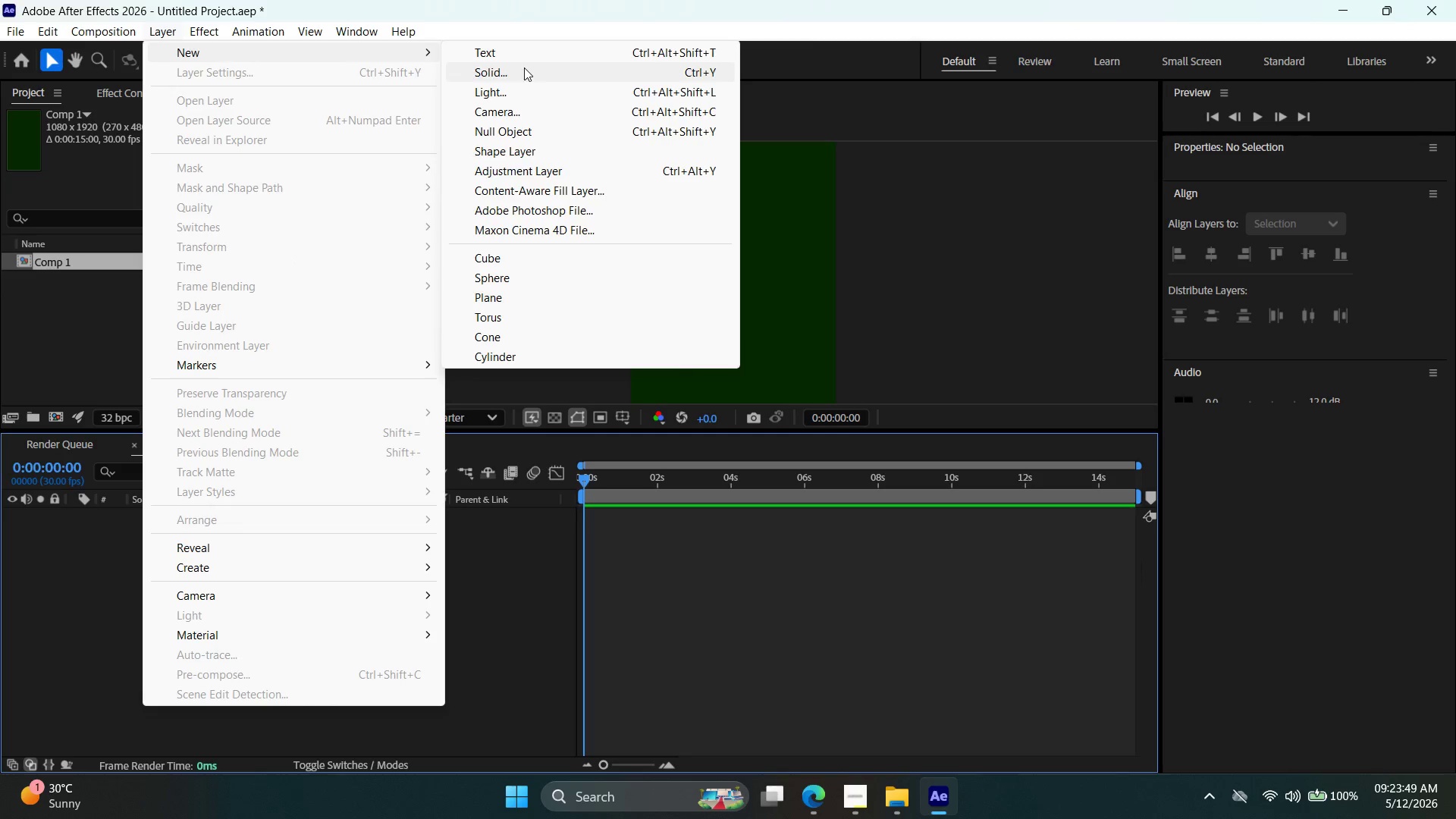 
left_click([523, 68])
 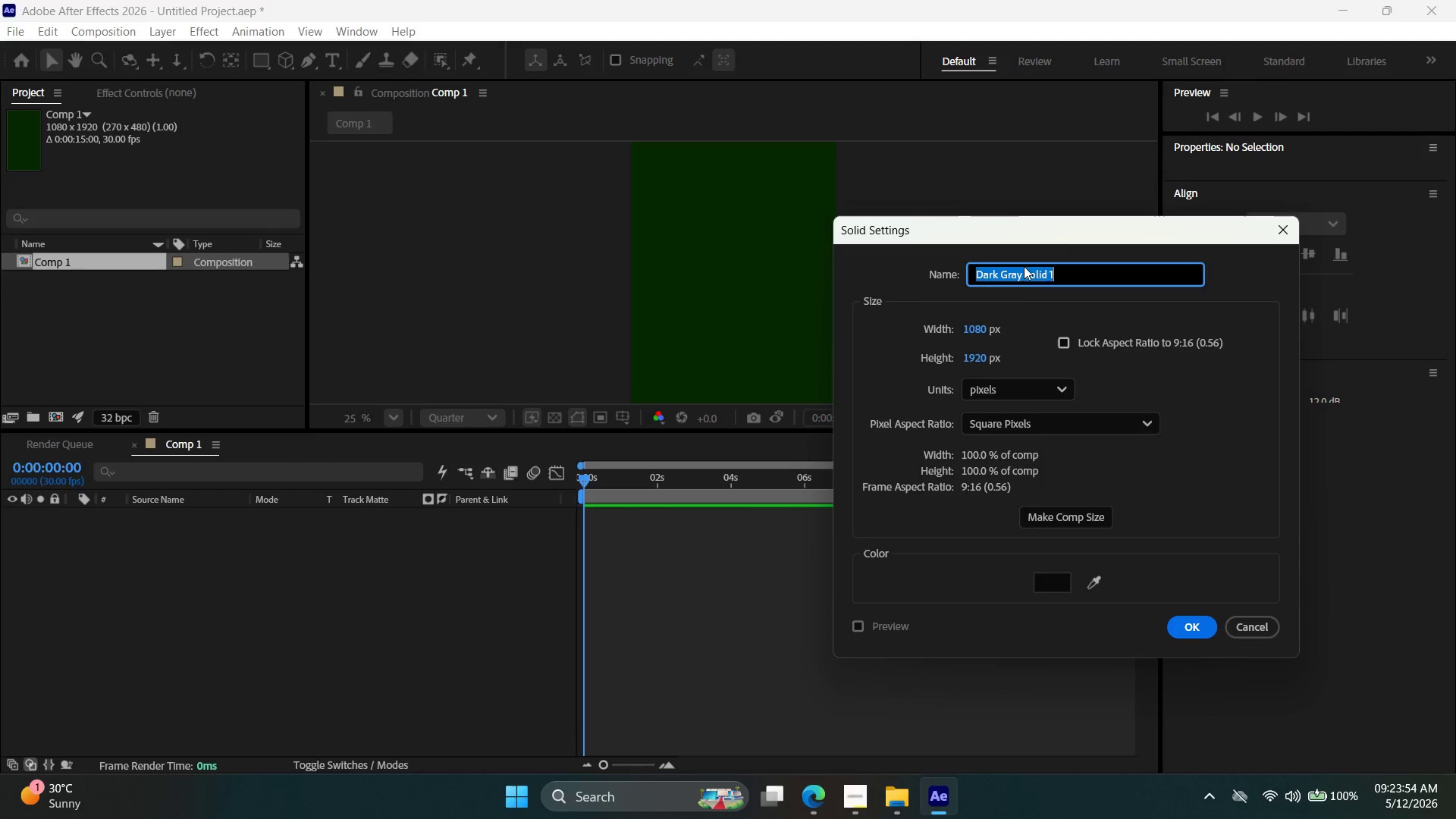 
wait(5.26)
 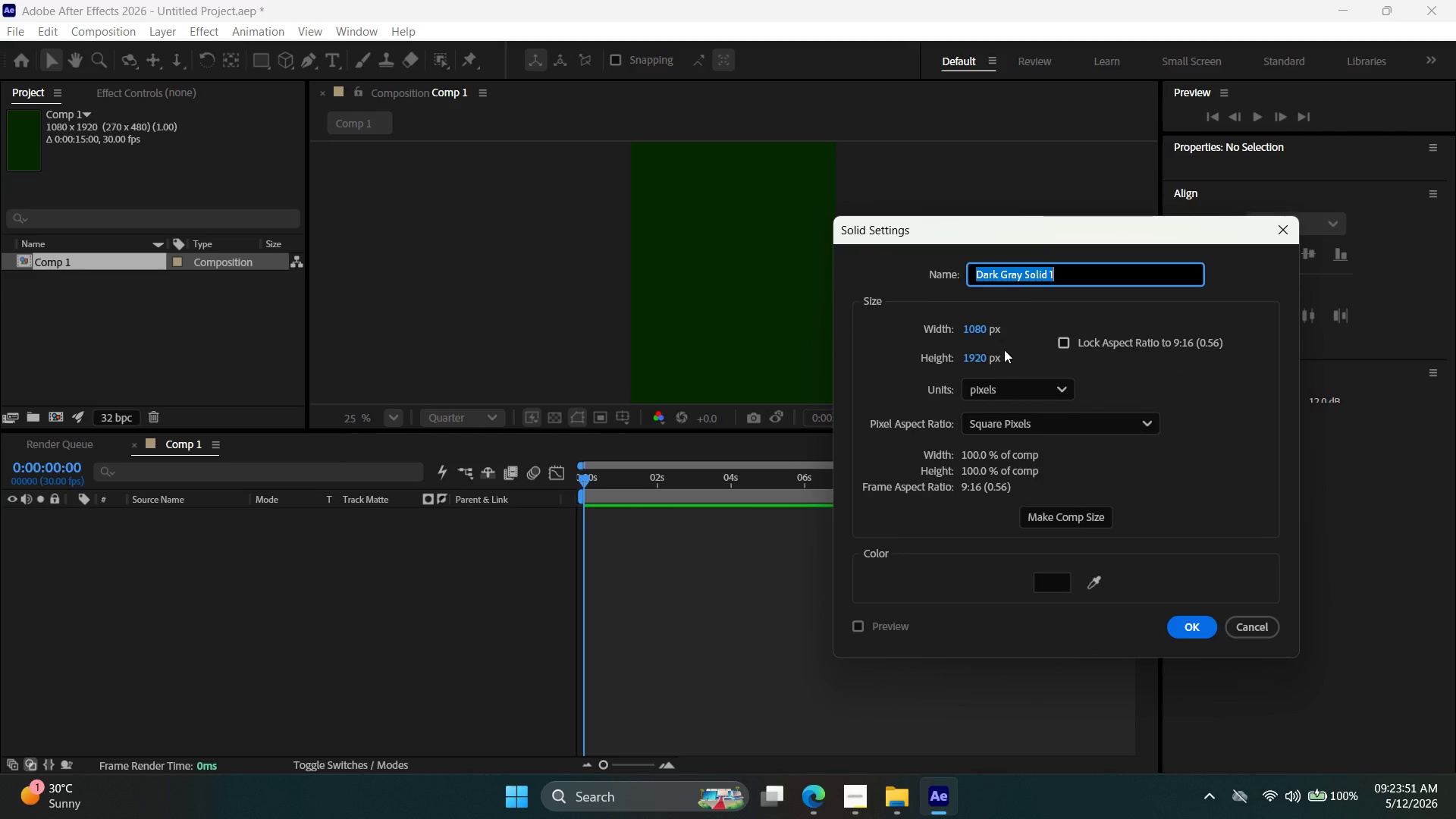 
left_click([1051, 575])
 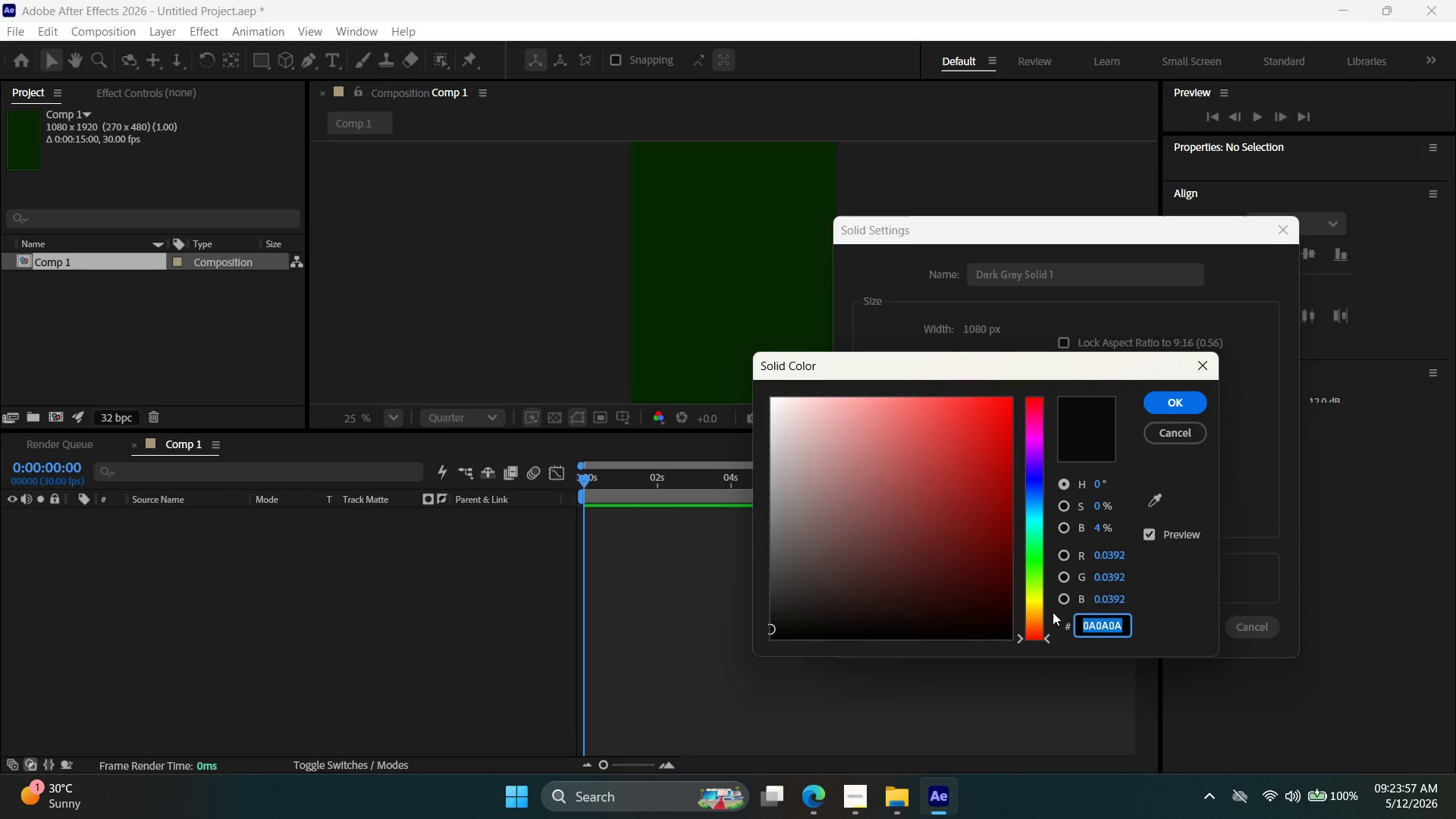 
type(10211a)
 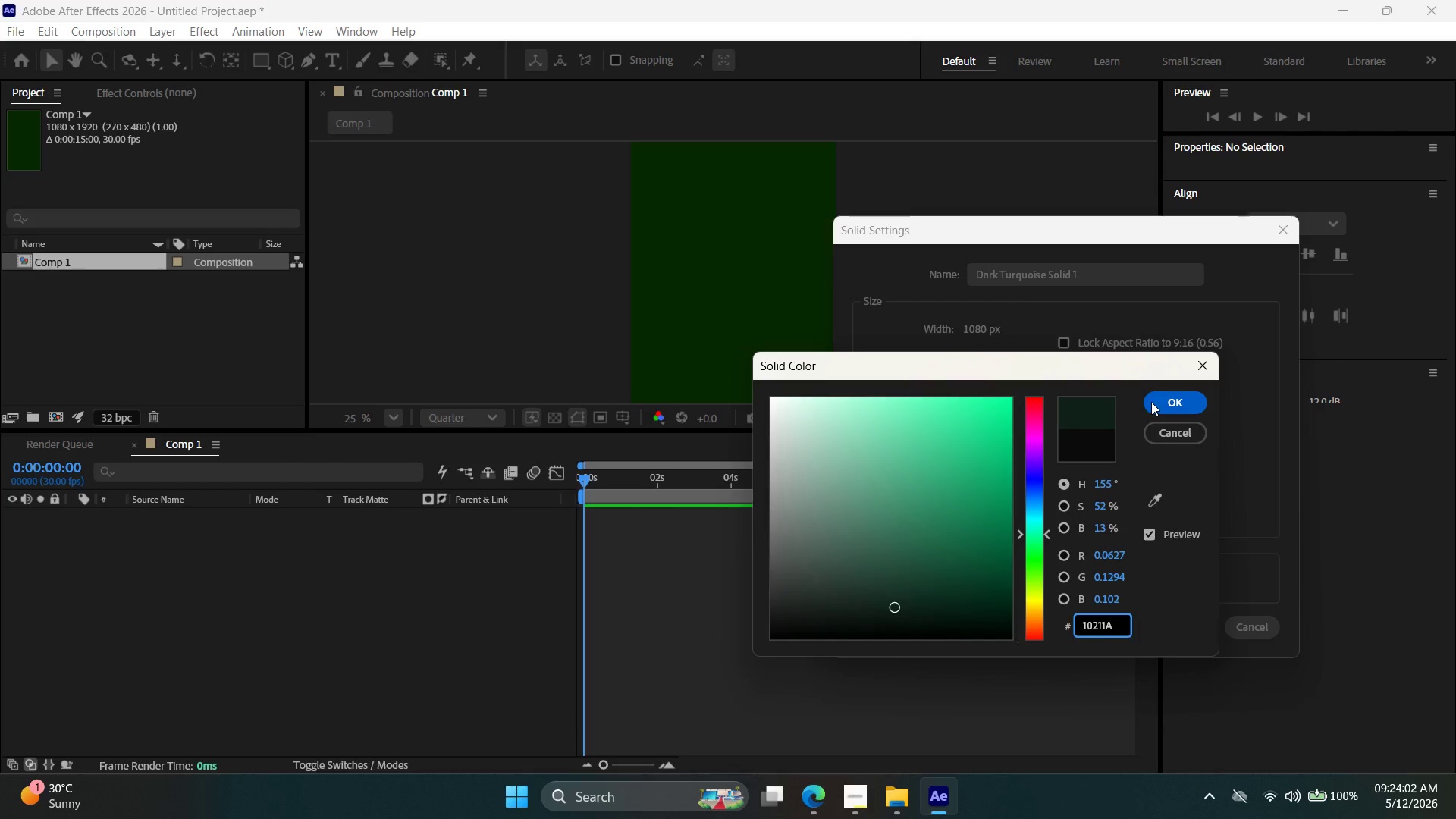 
left_click([1153, 402])
 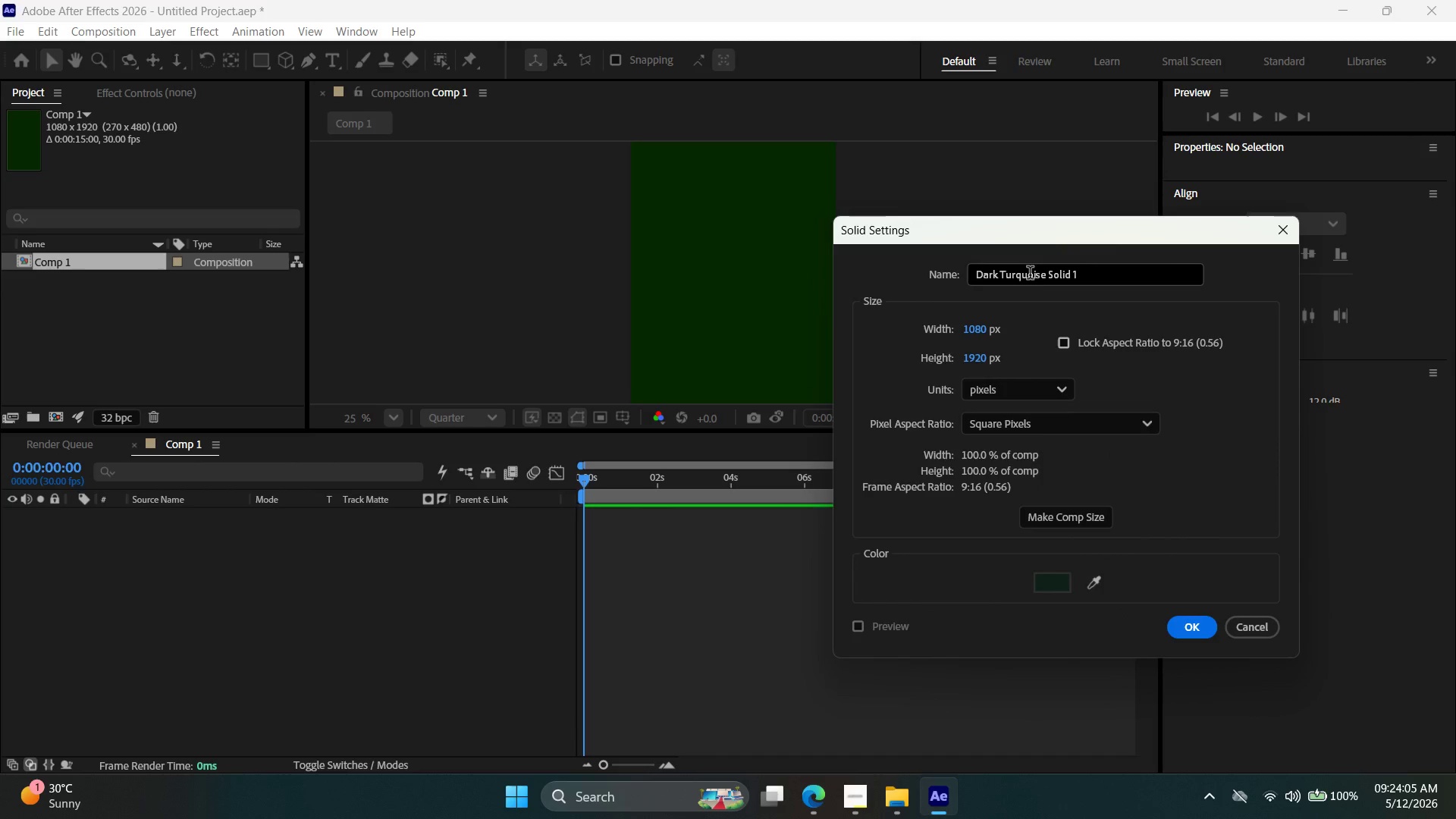 
left_click([1059, 581])
 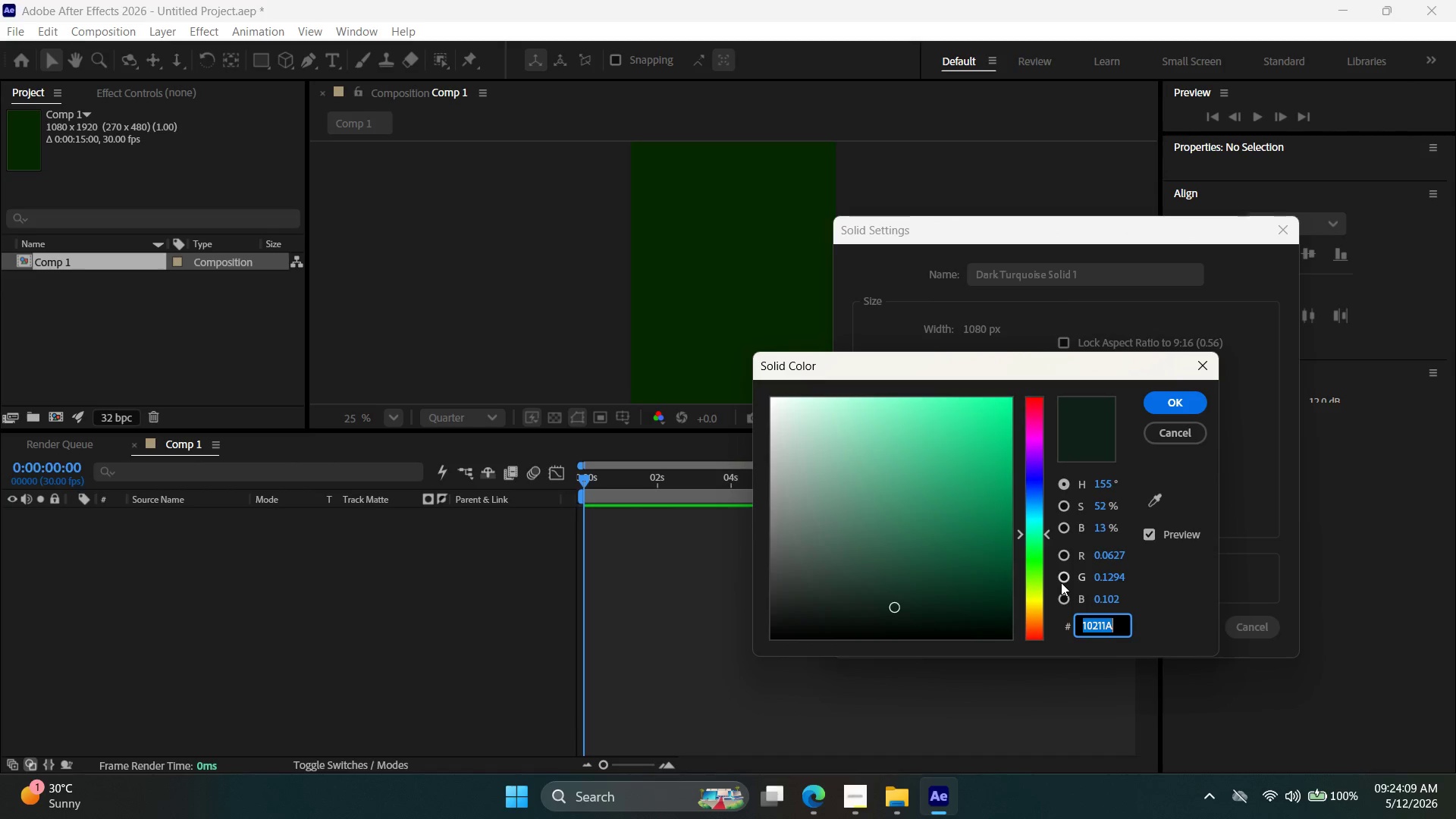 
left_click([1195, 399])
 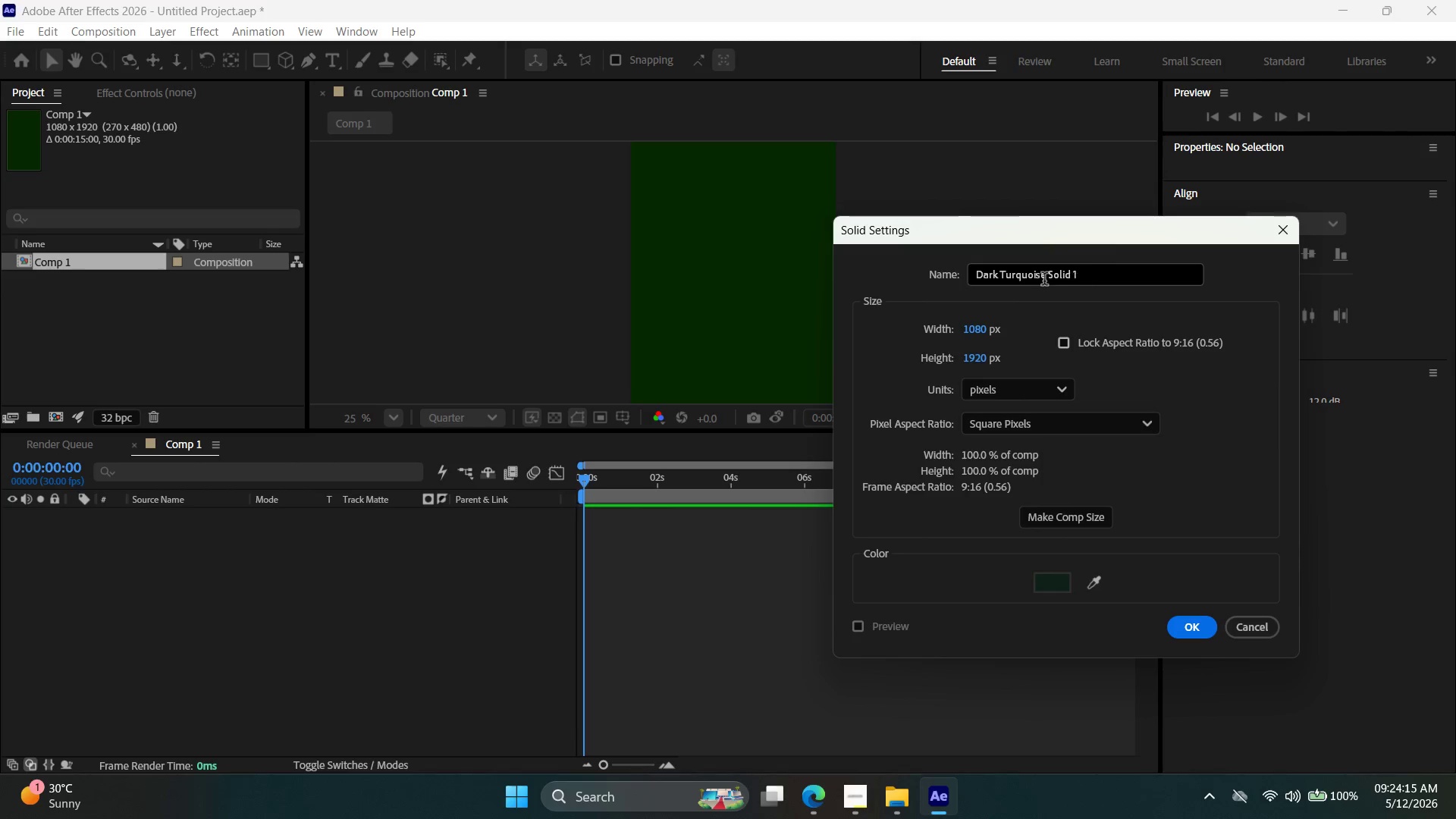 
wait(6.38)
 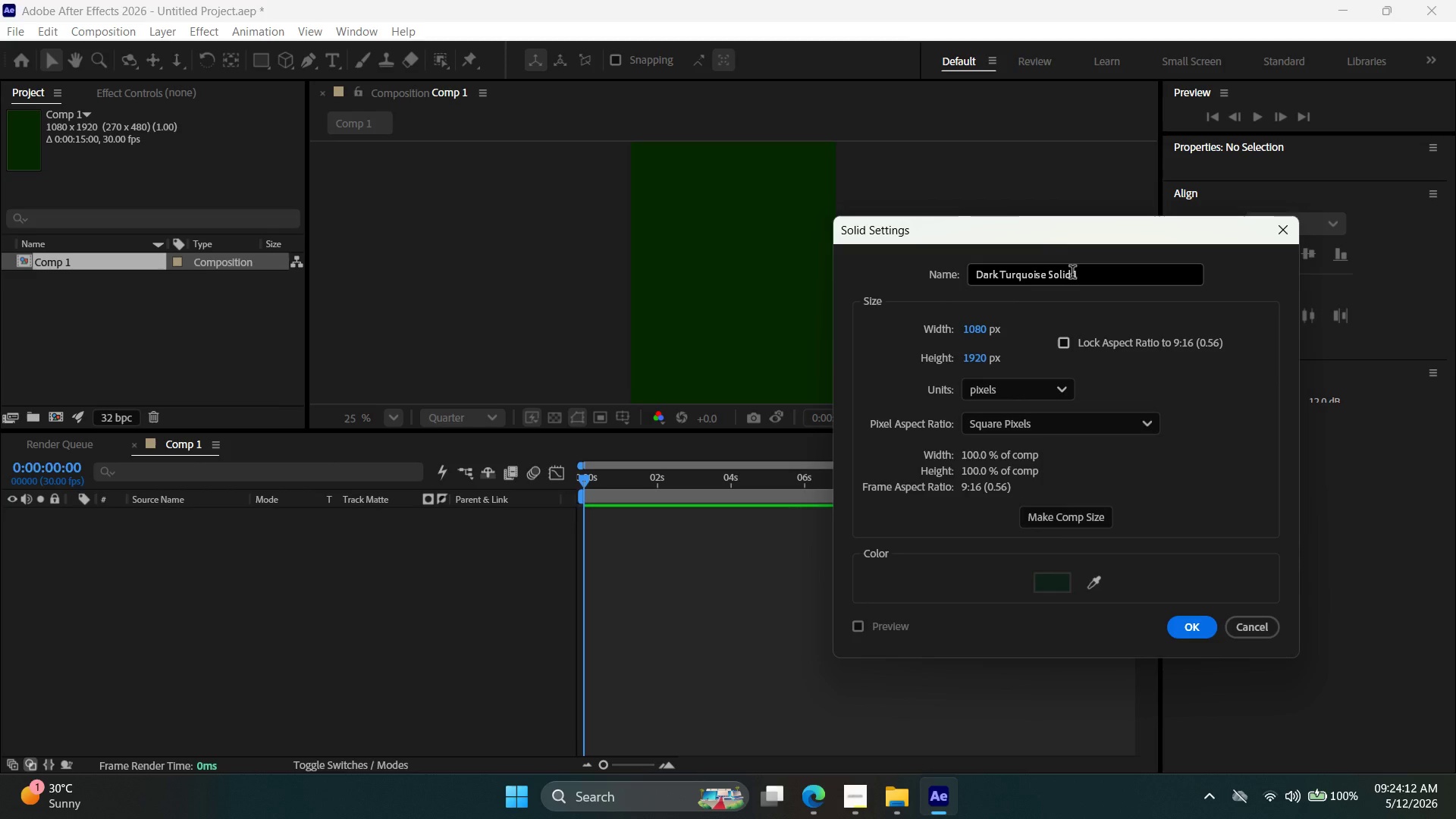 
left_click([978, 274])
 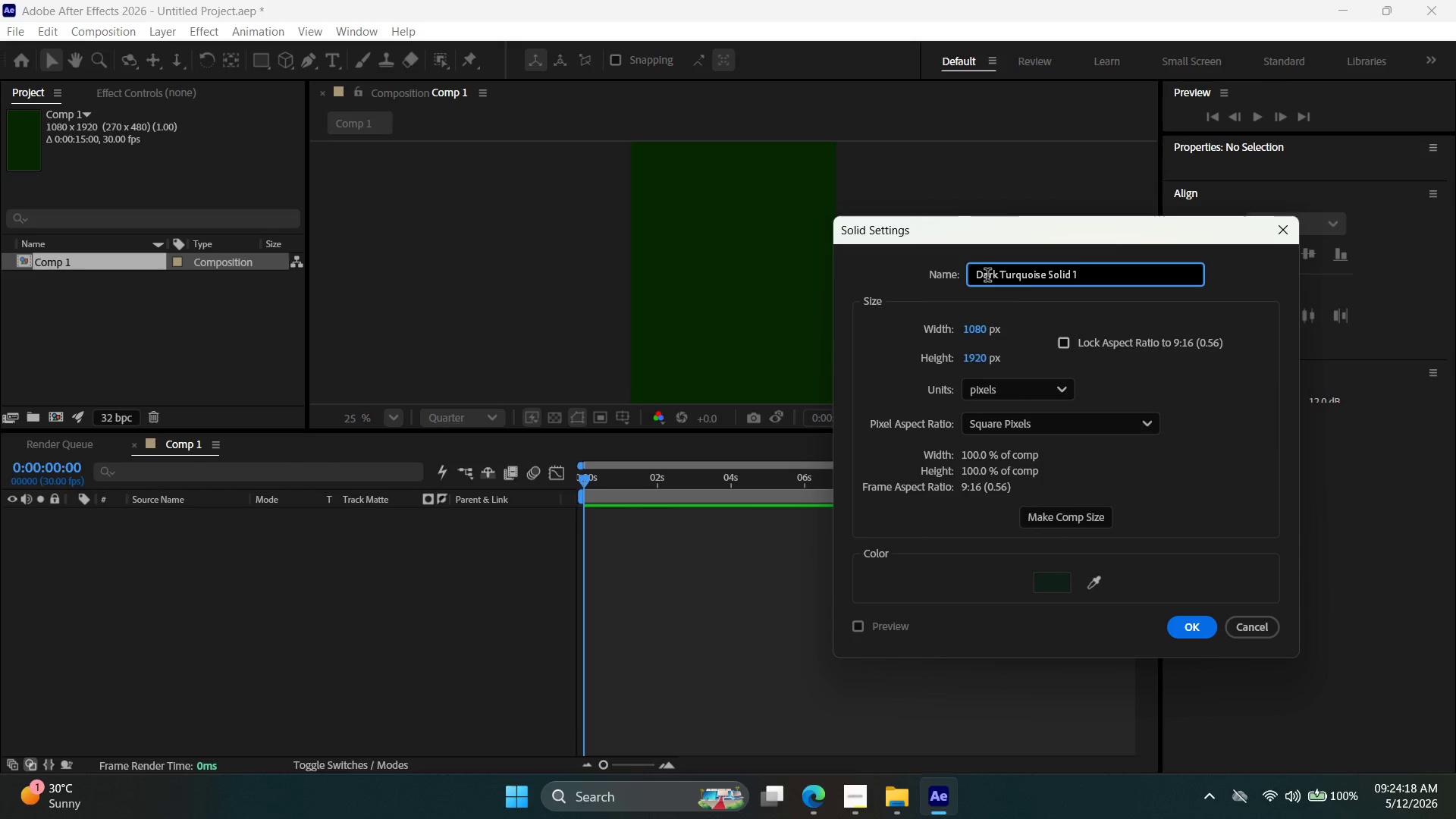 
type(BG_)
 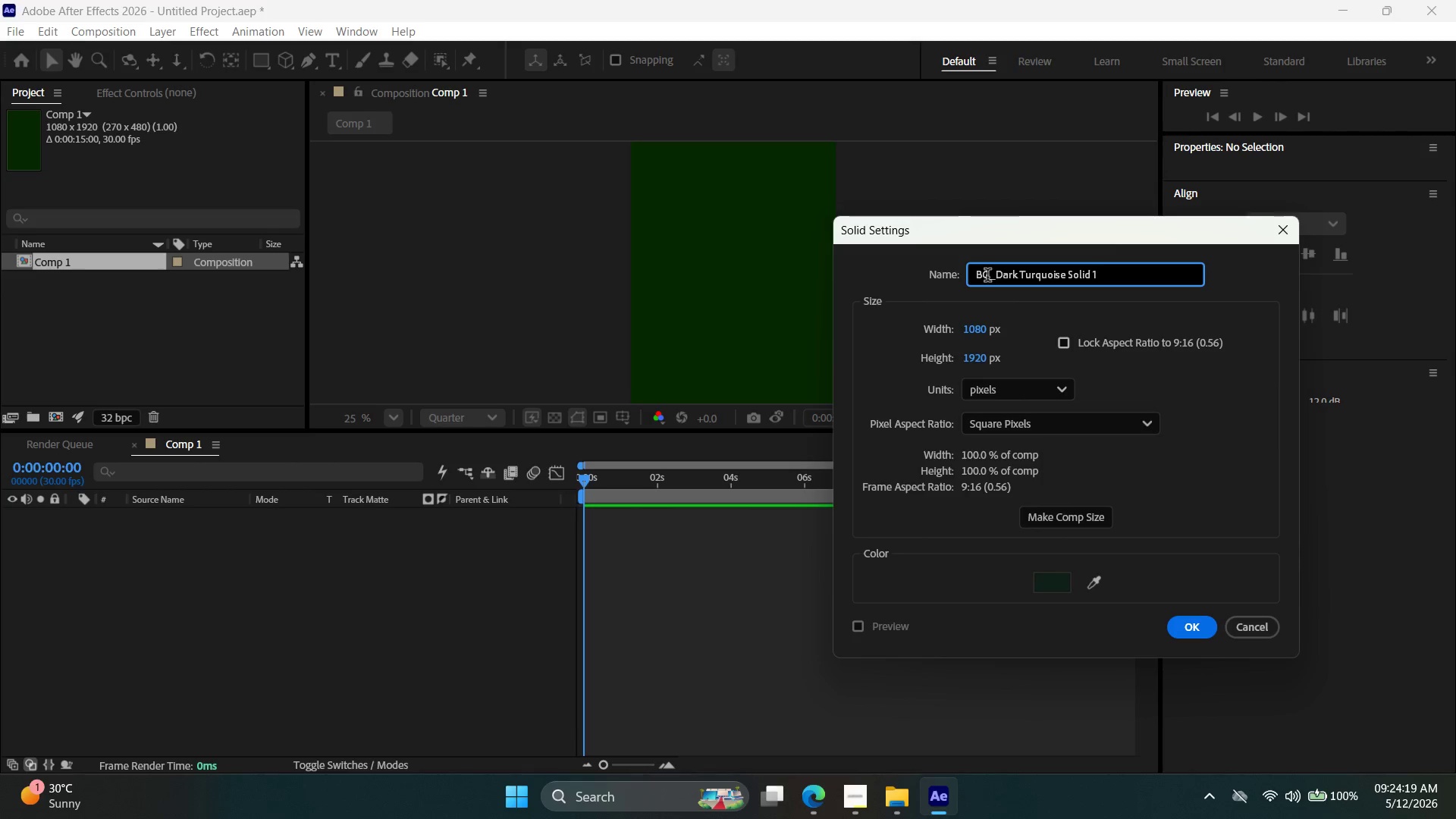 
hold_key(key=ArrowRight, duration=1.12)
 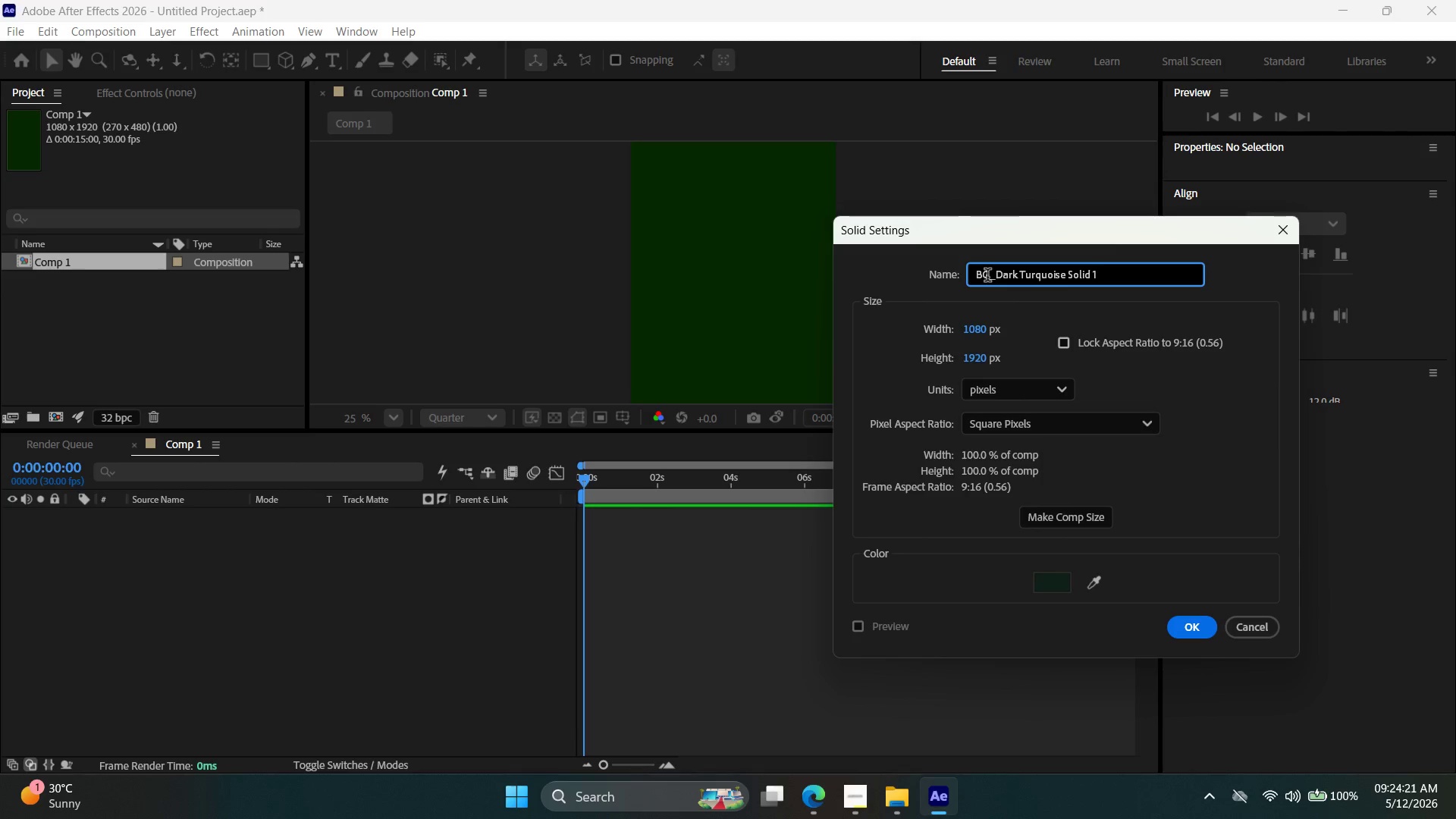 
key(ArrowRight)
 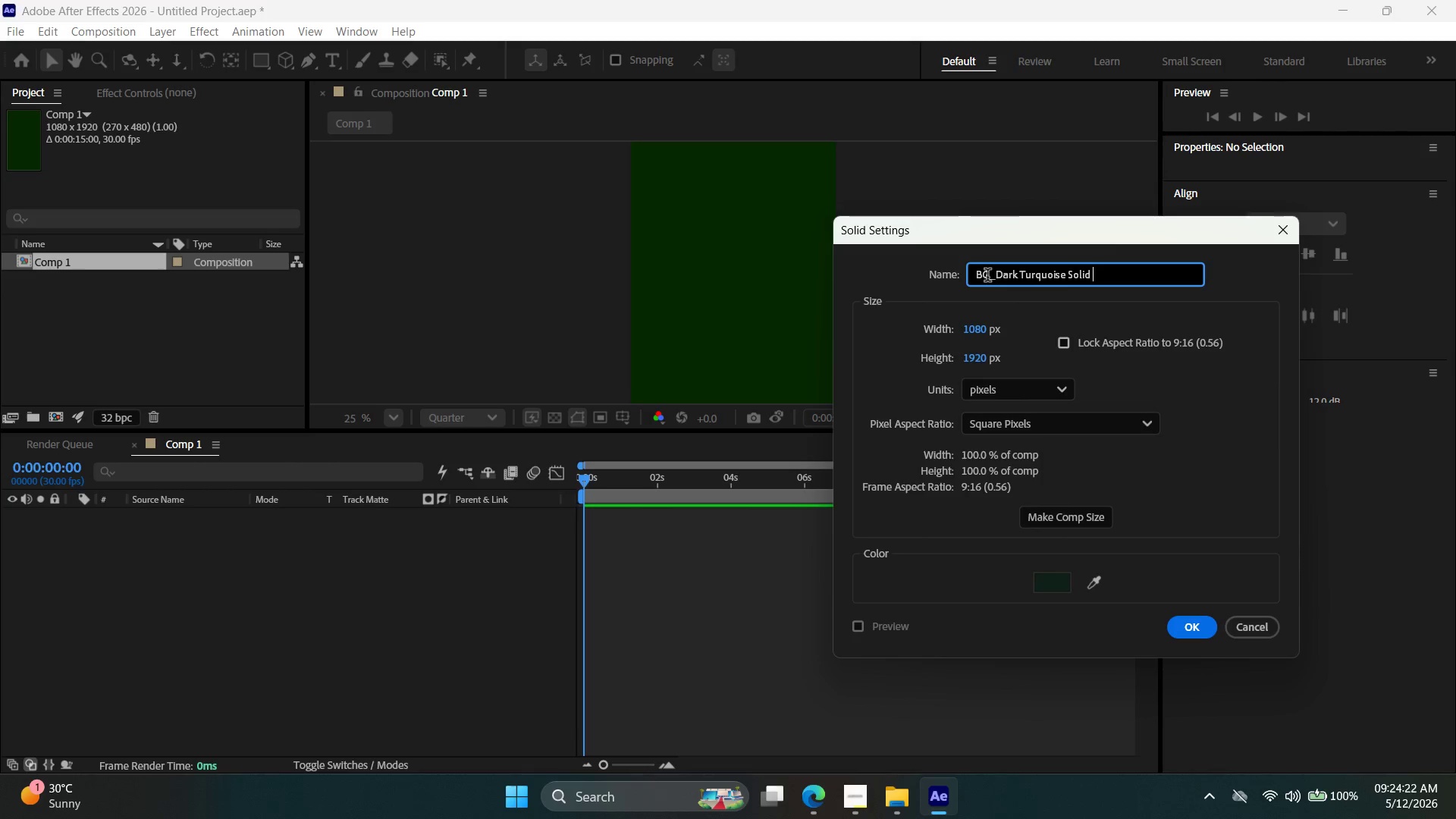 
hold_key(key=Backspace, duration=0.56)
 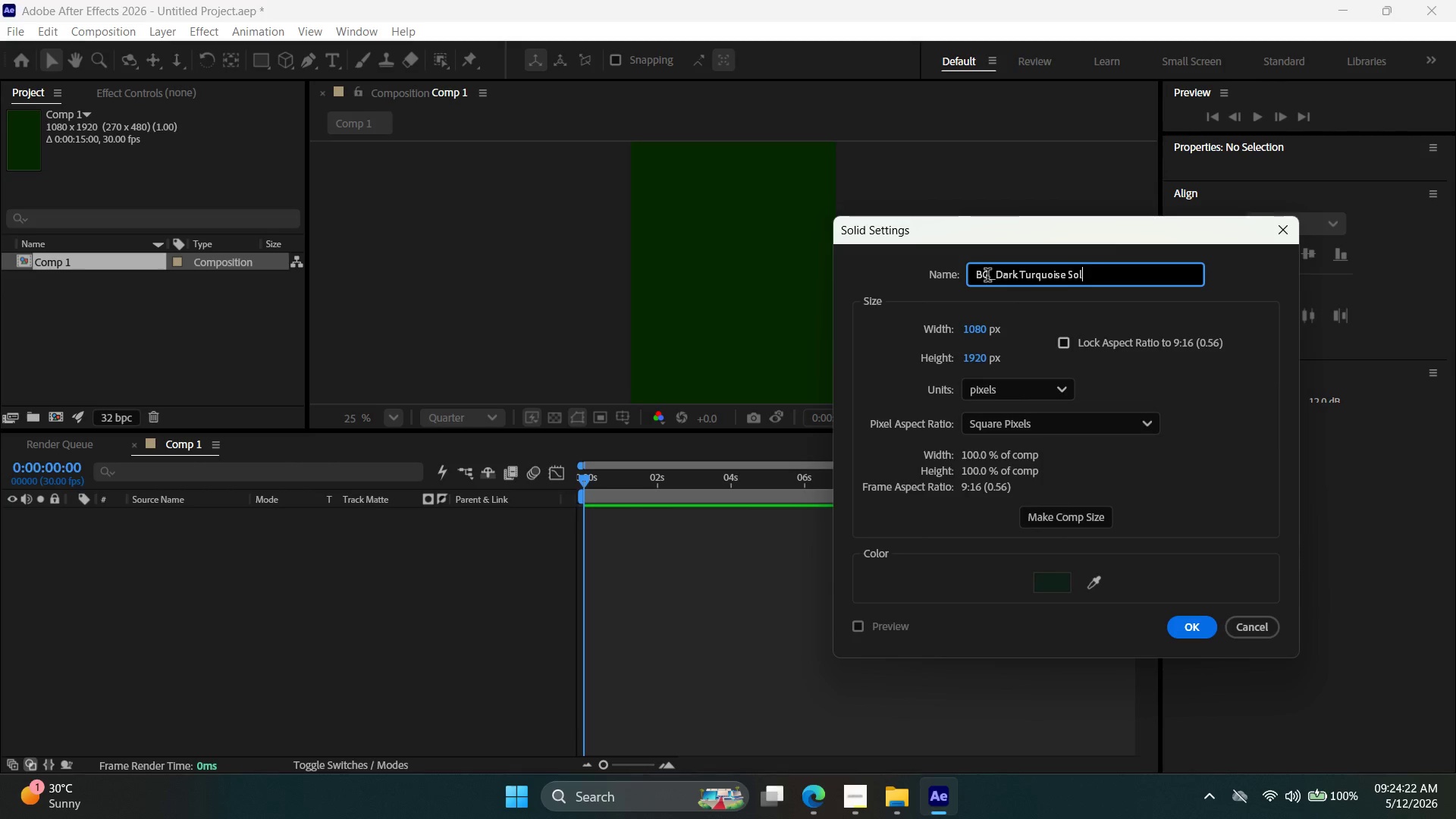 
key(Backspace)
 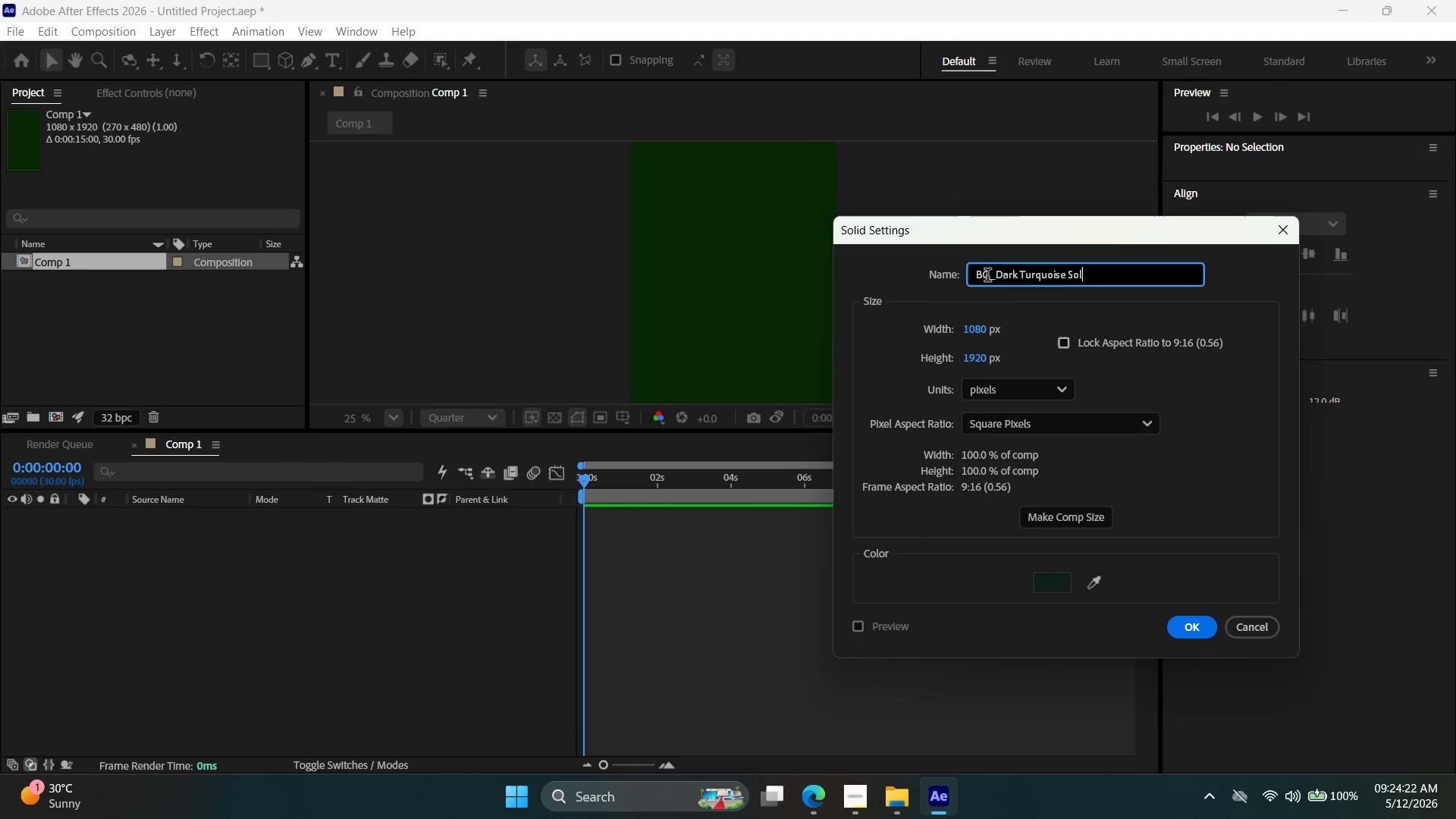 
key(Backspace)
 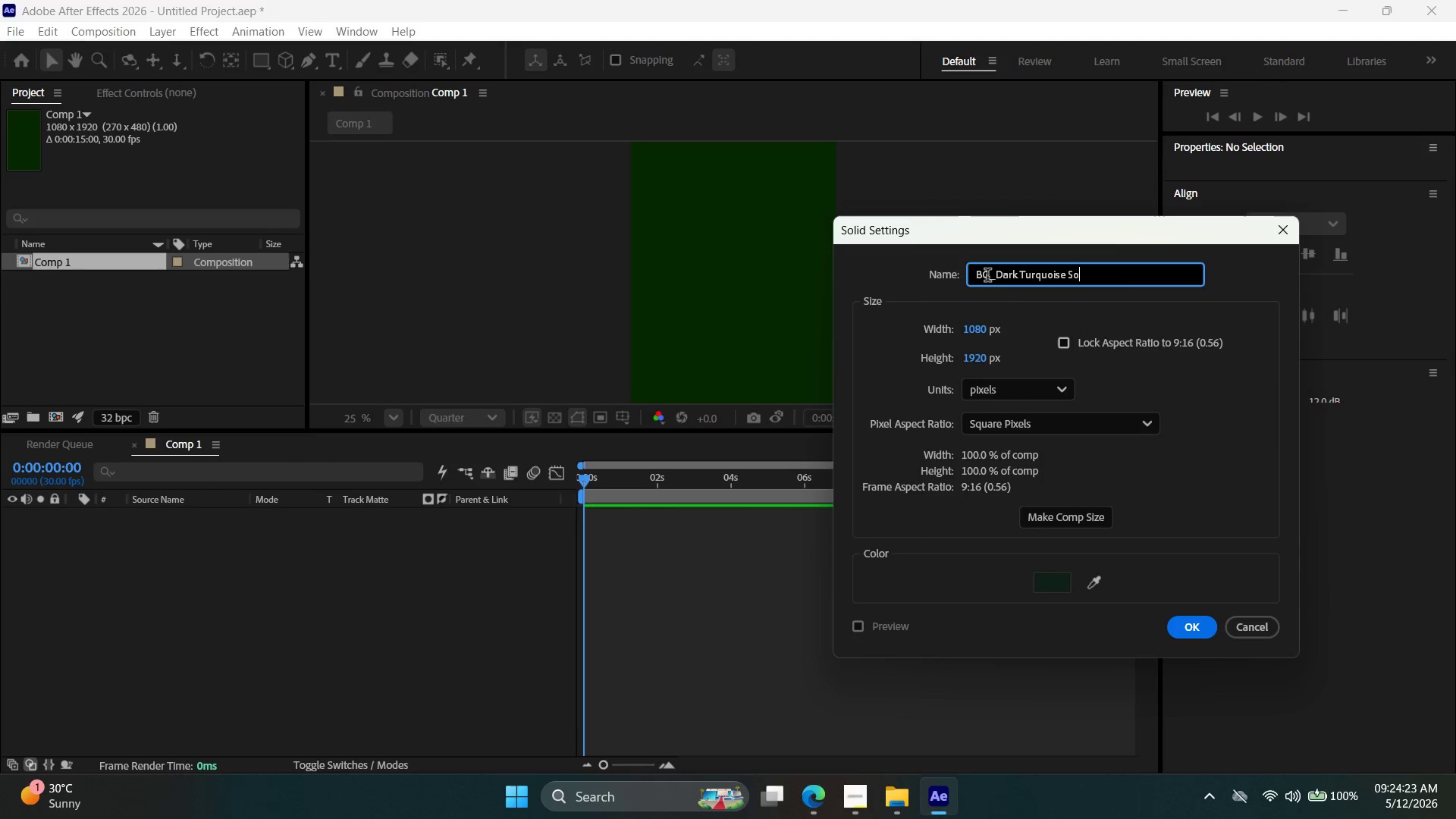 
key(Backspace)
 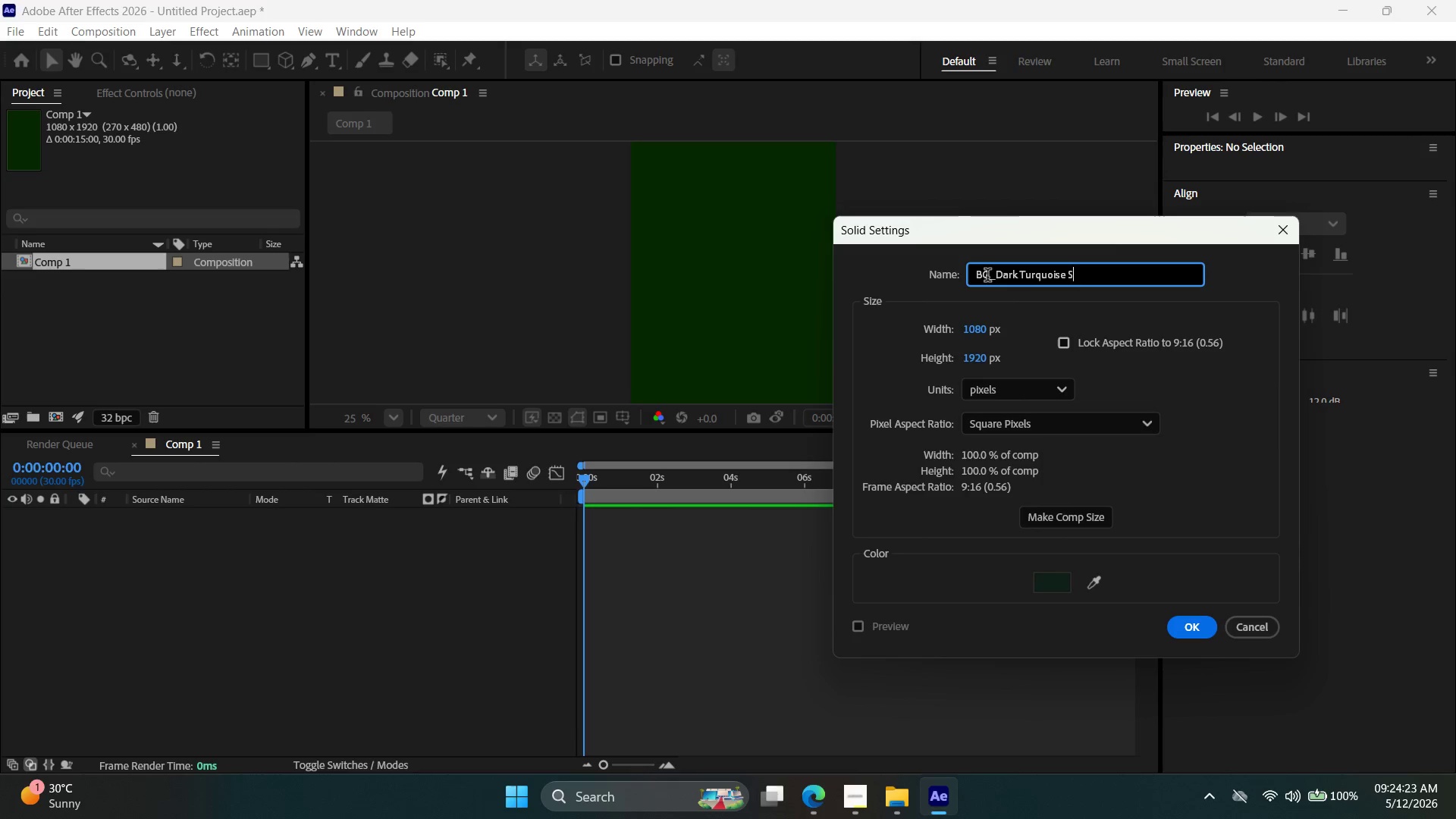 
key(Backspace)
 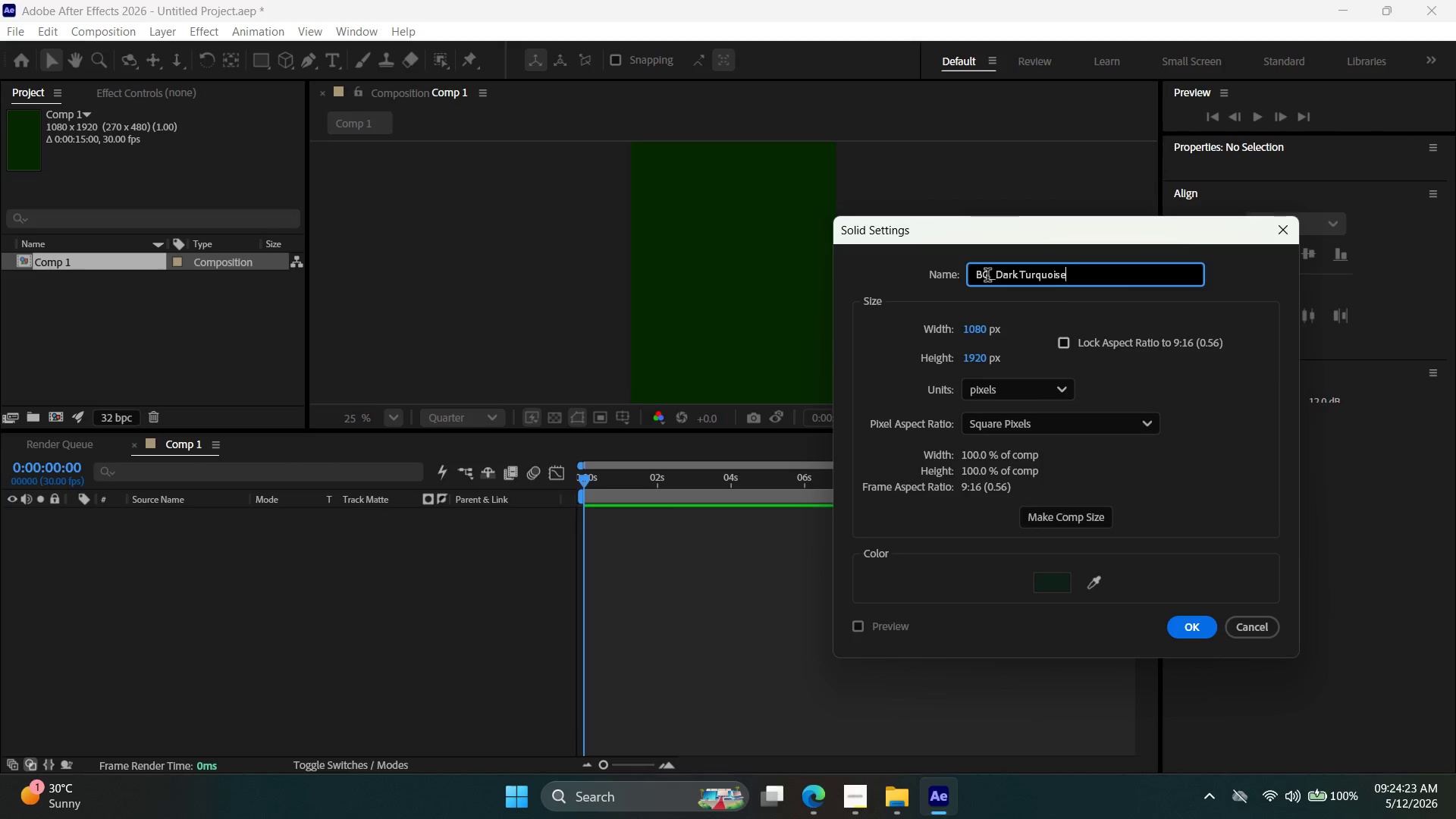 
hold_key(key=Backspace, duration=0.75)
 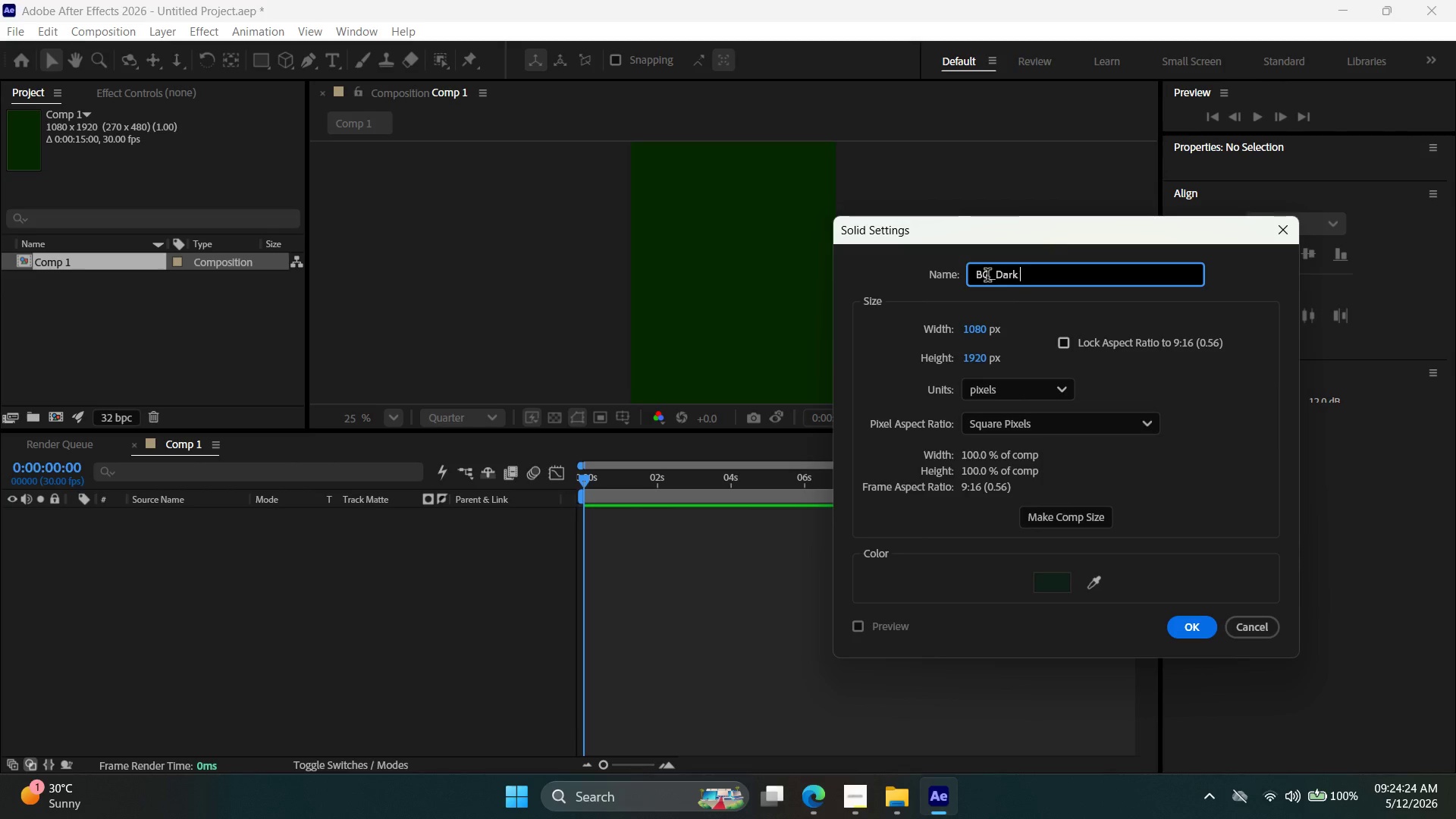 
key(Backspace)
 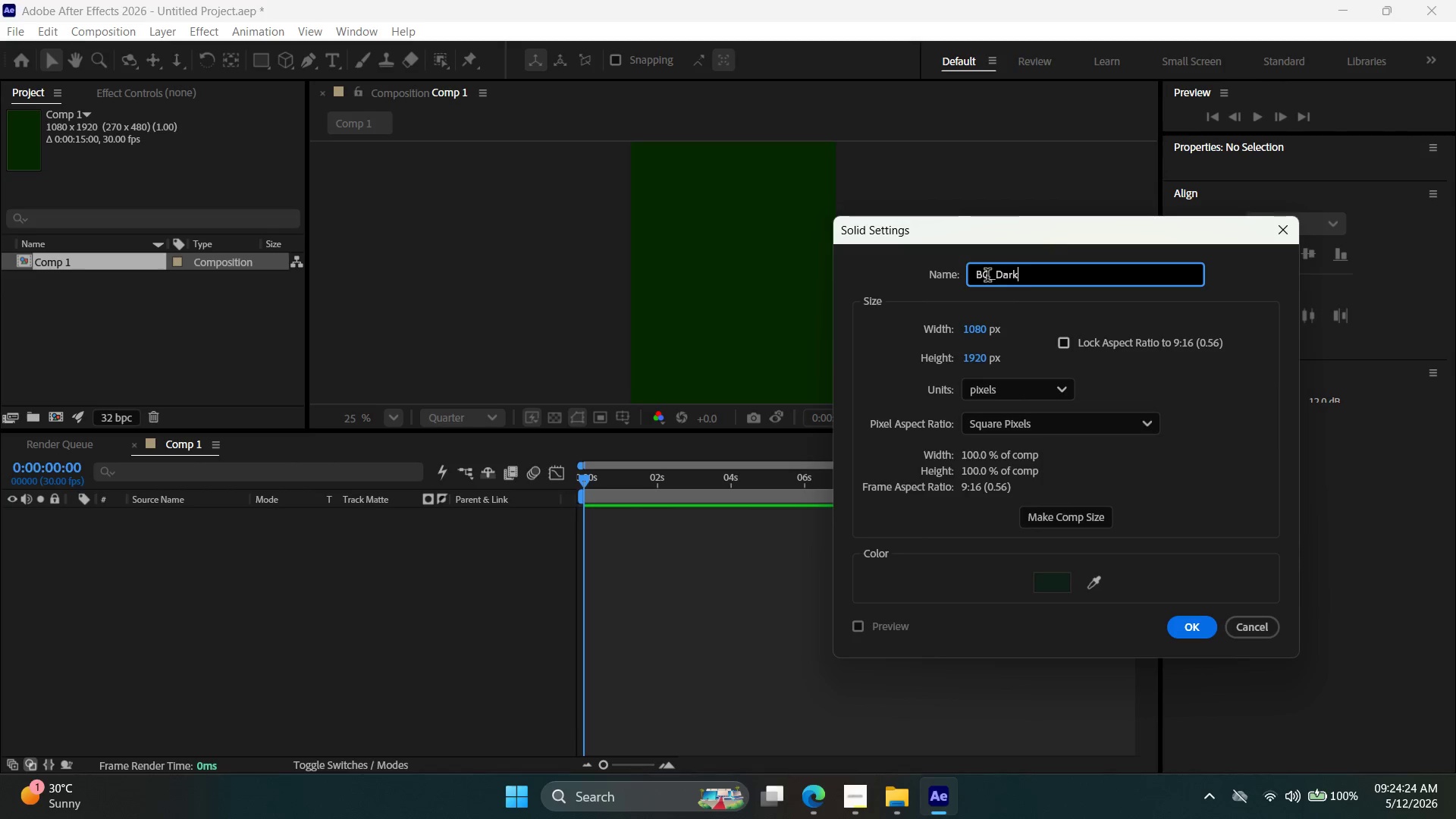 
key(Backspace)
 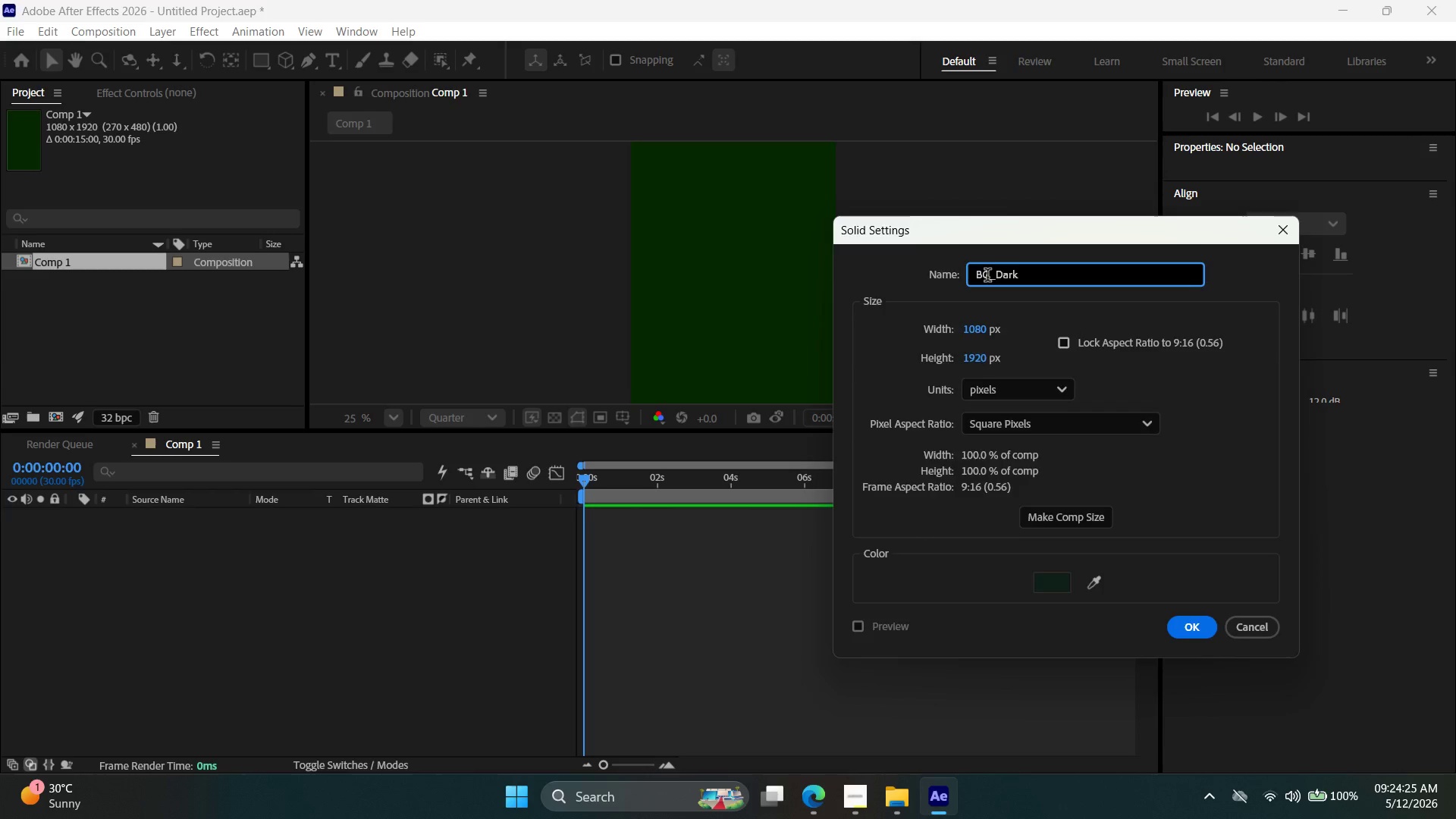 
key(Enter)
 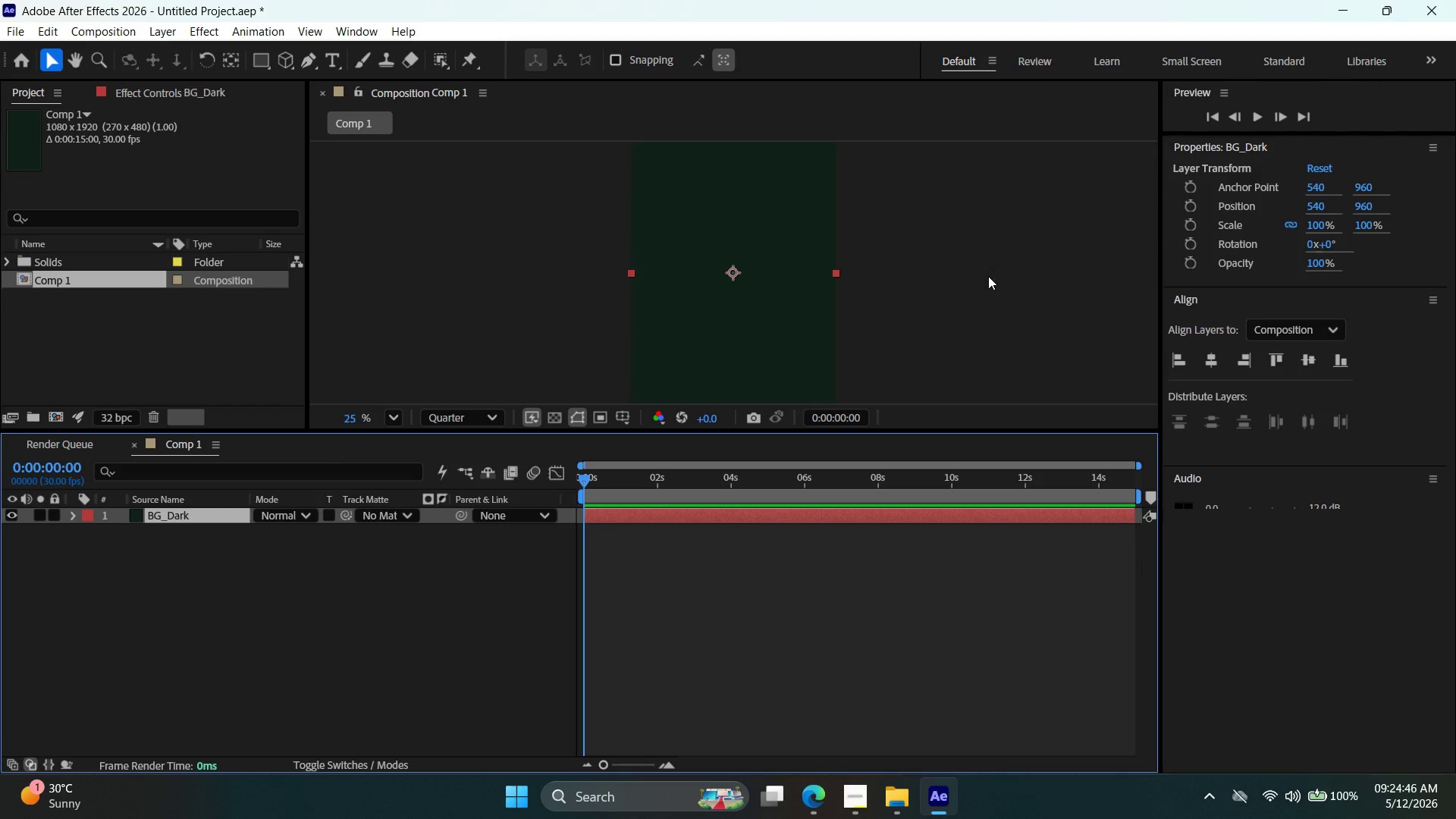 
wait(25.86)
 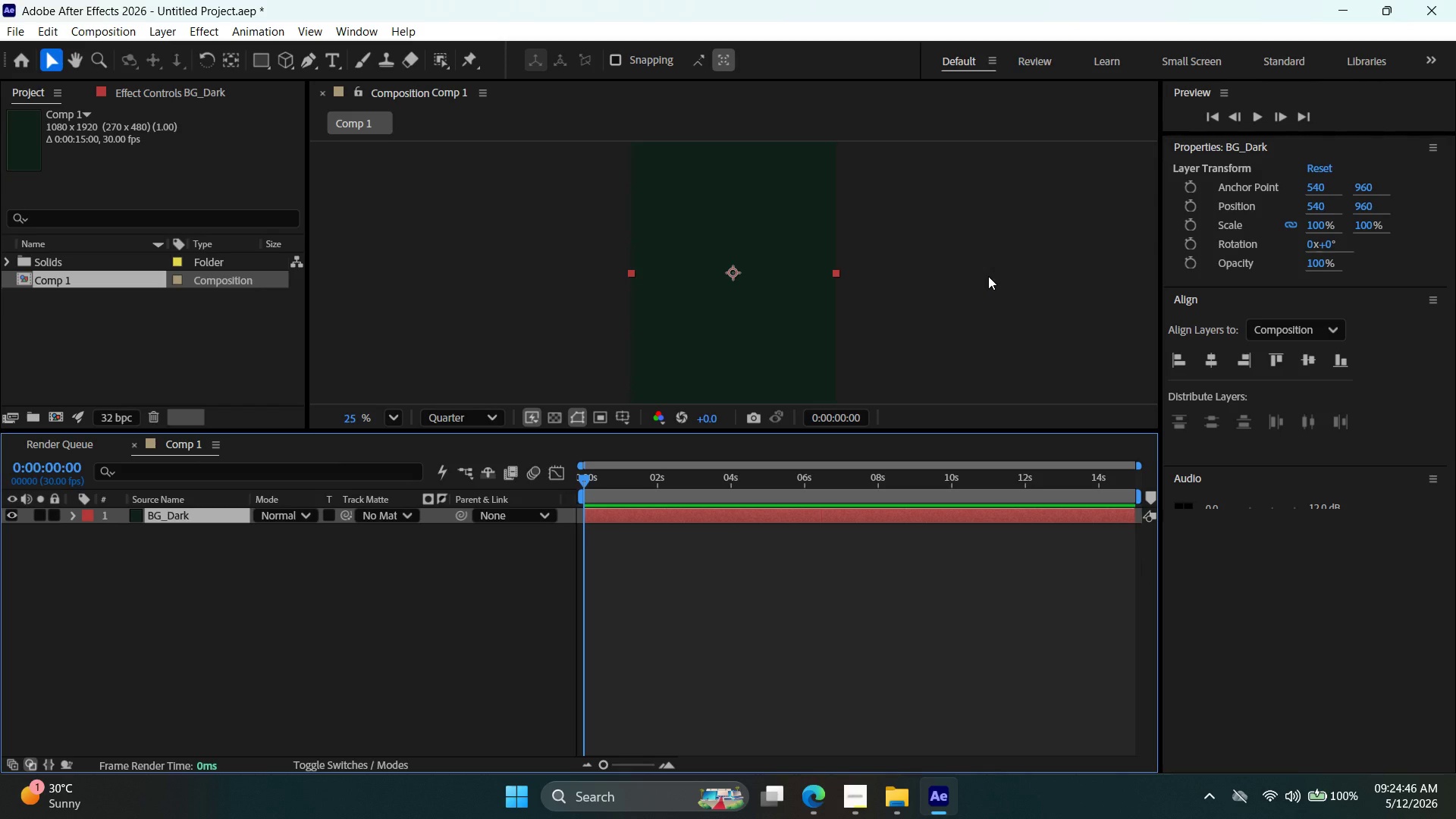 
key(Alt+AltLeft)
 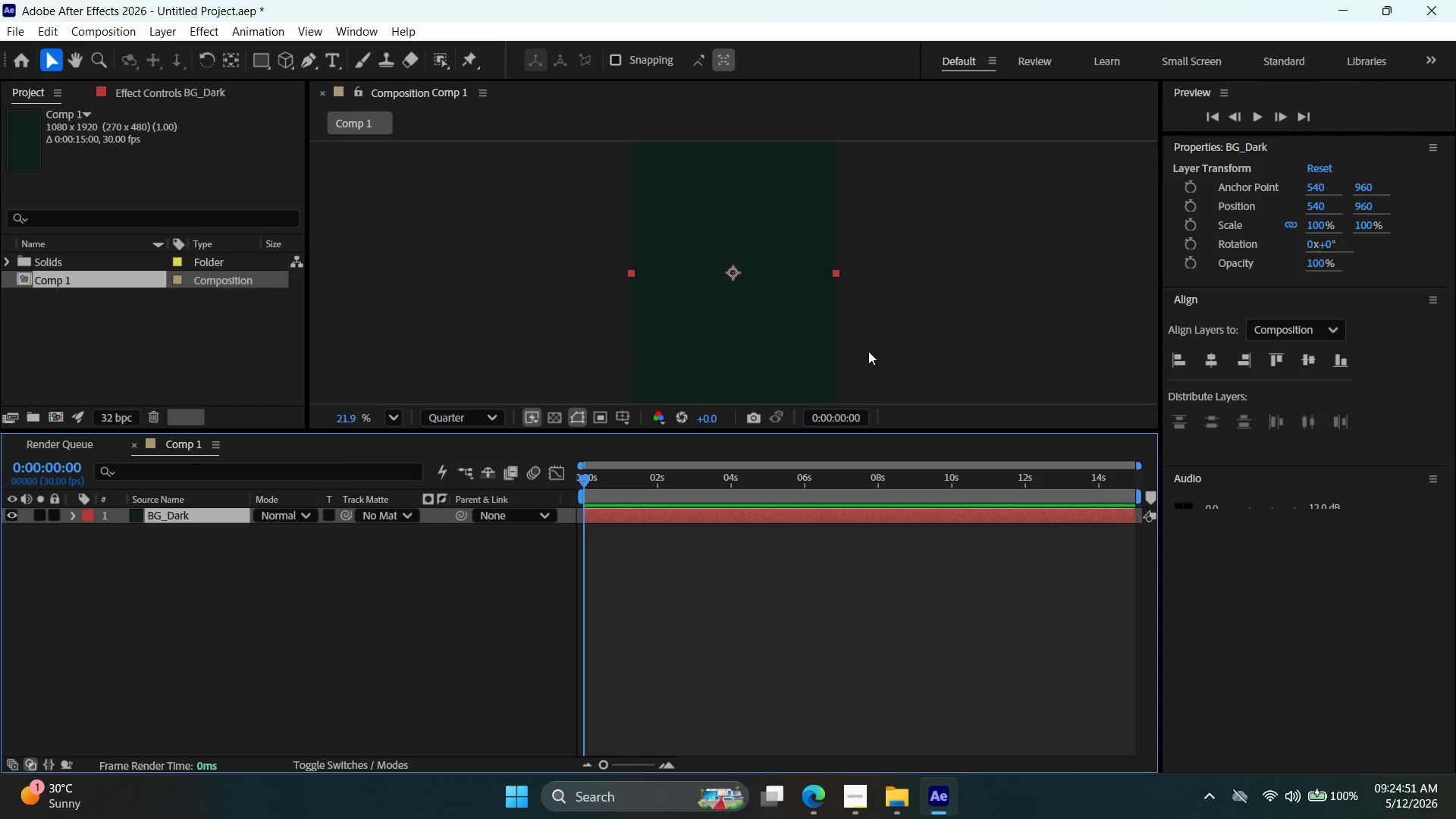 
key(Alt+AltLeft)
 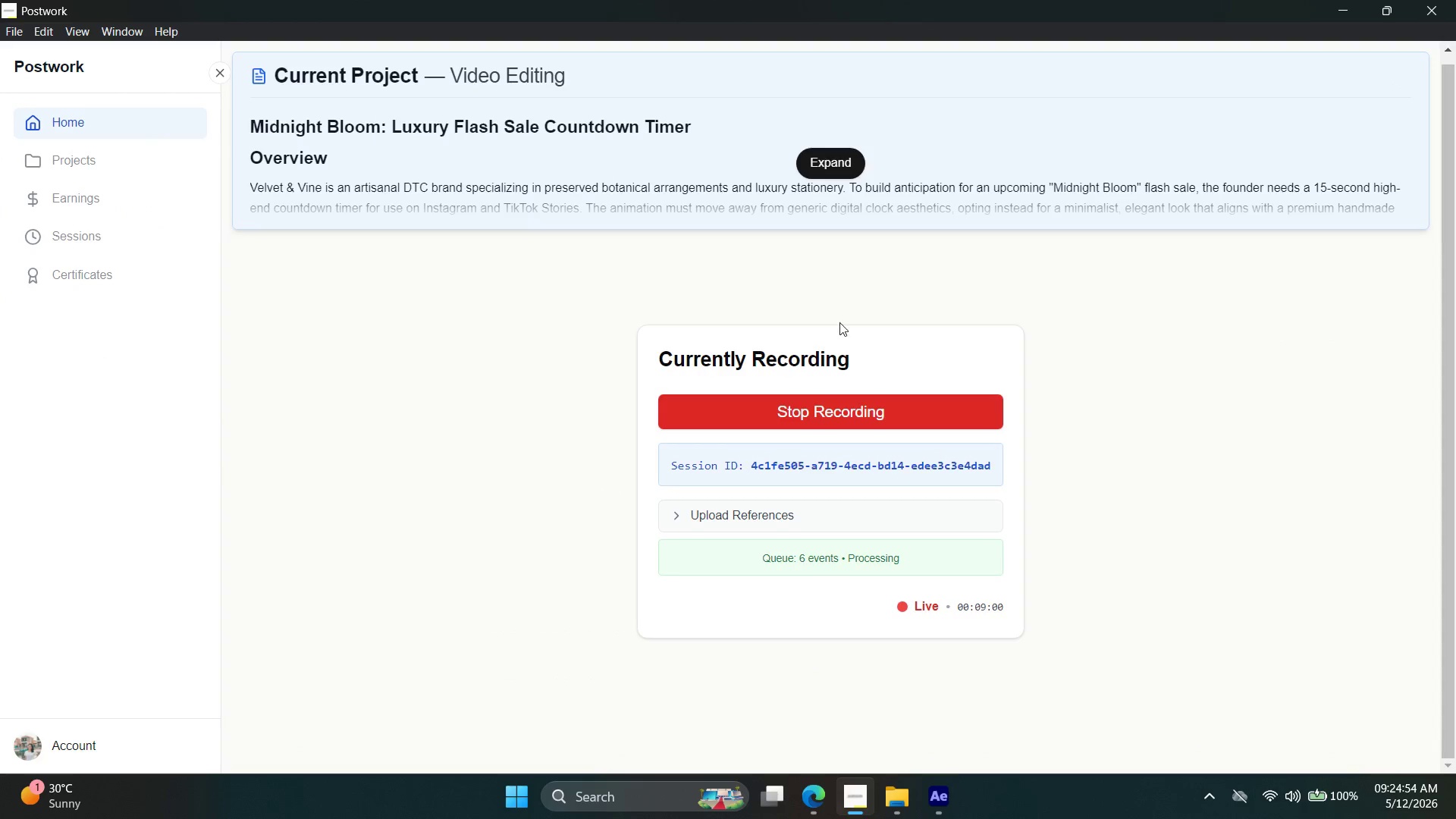 
scroll: coordinate [874, 353], scroll_direction: down, amount: 5.0